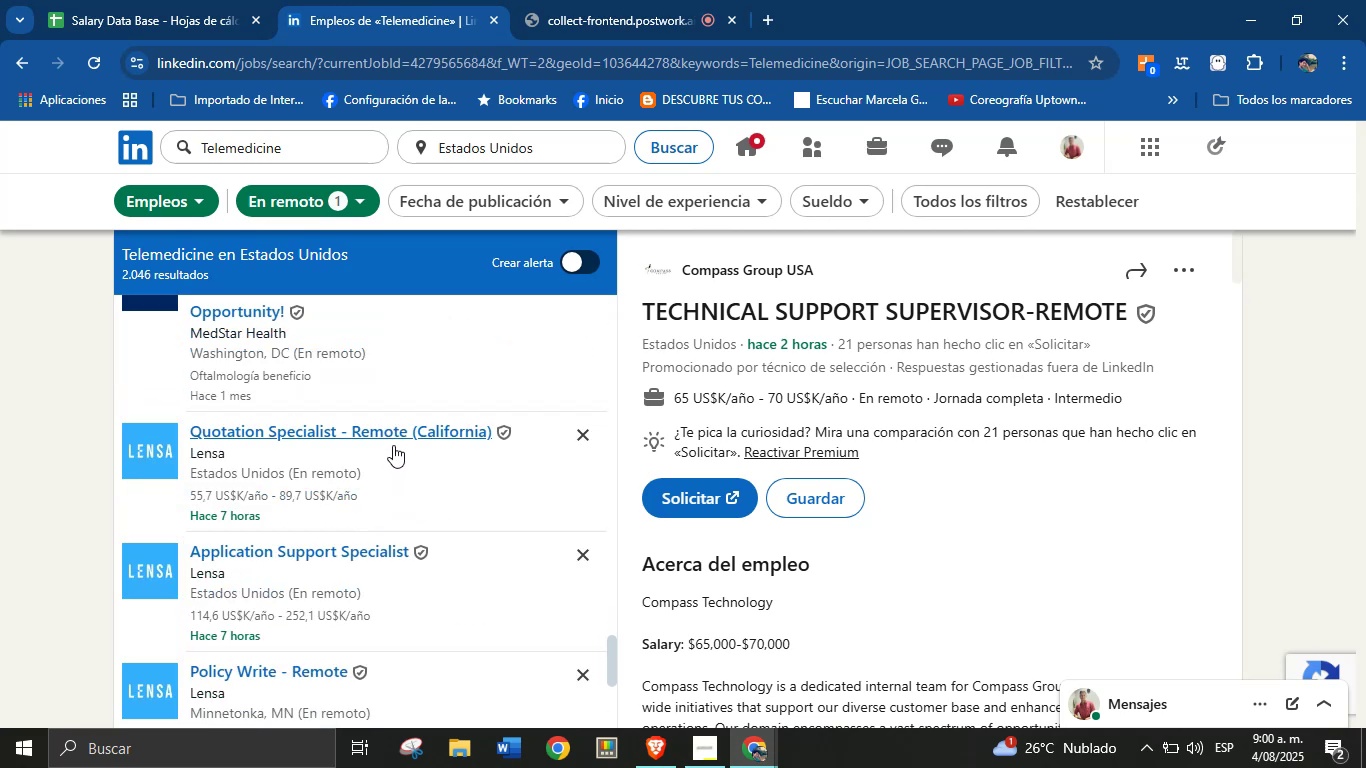 
scroll: coordinate [393, 445], scroll_direction: down, amount: 3.0
 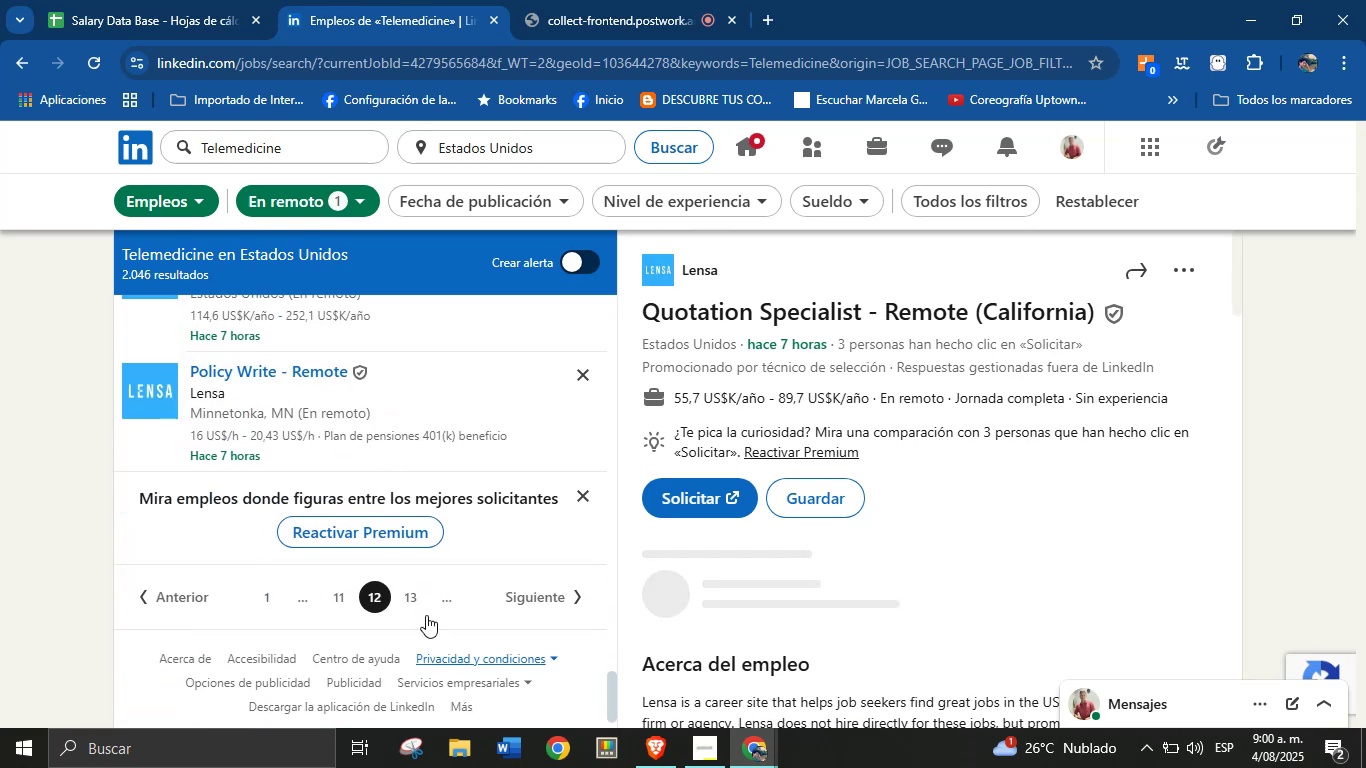 
left_click([404, 605])
 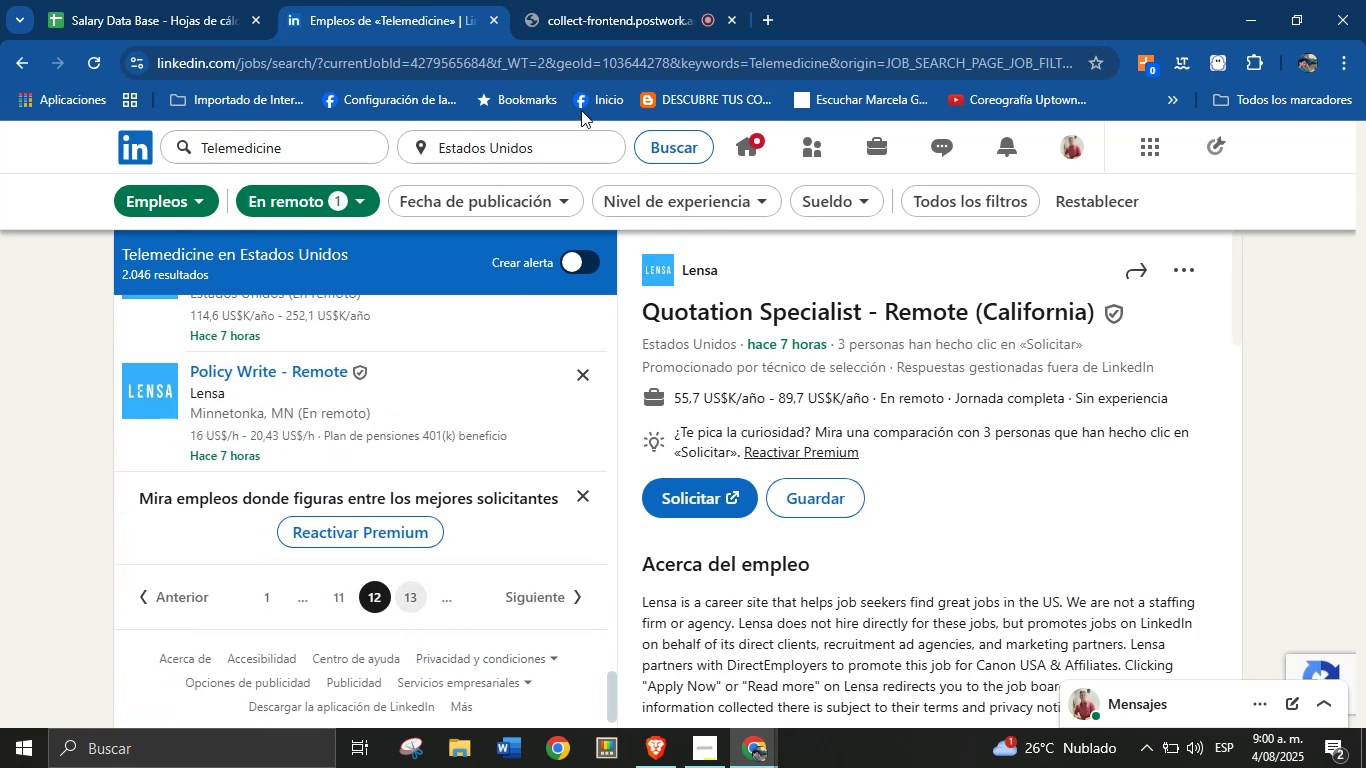 
left_click([651, 0])
 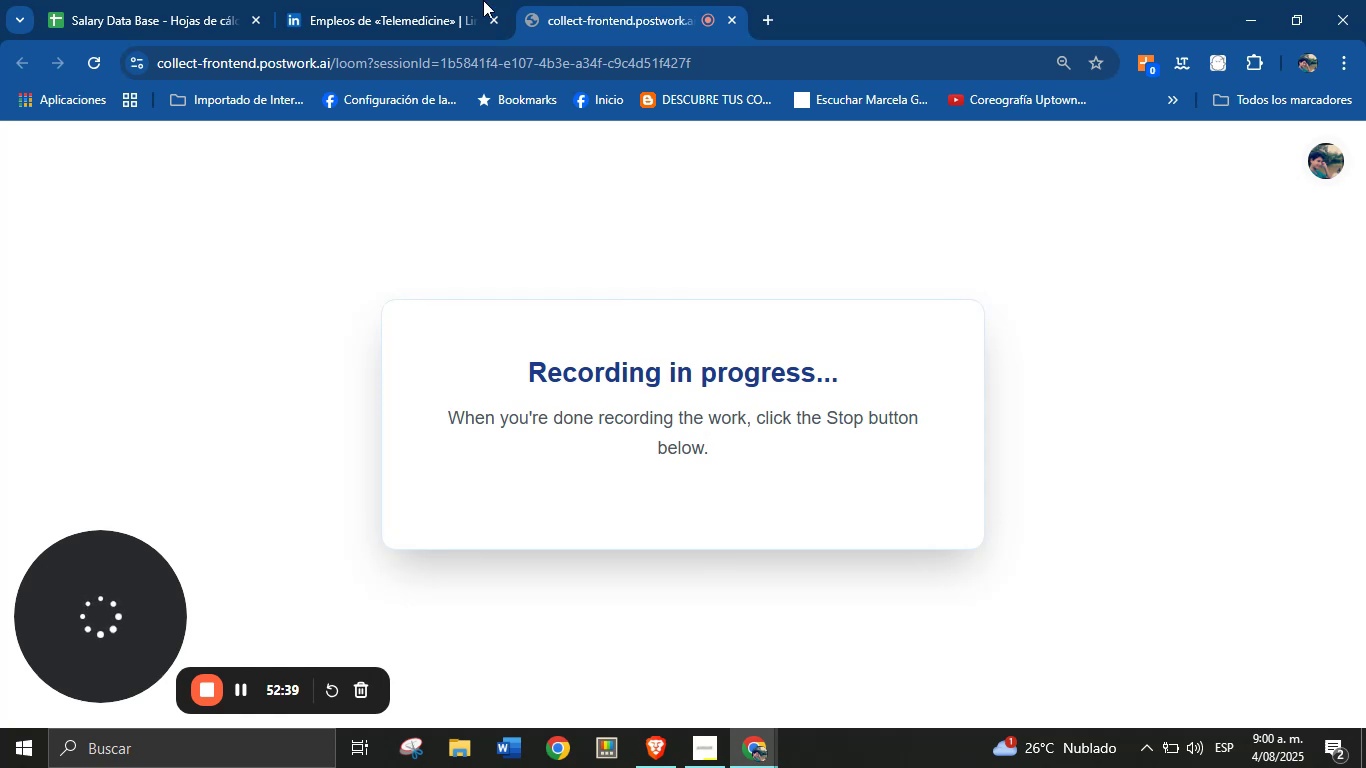 
left_click([430, 0])
 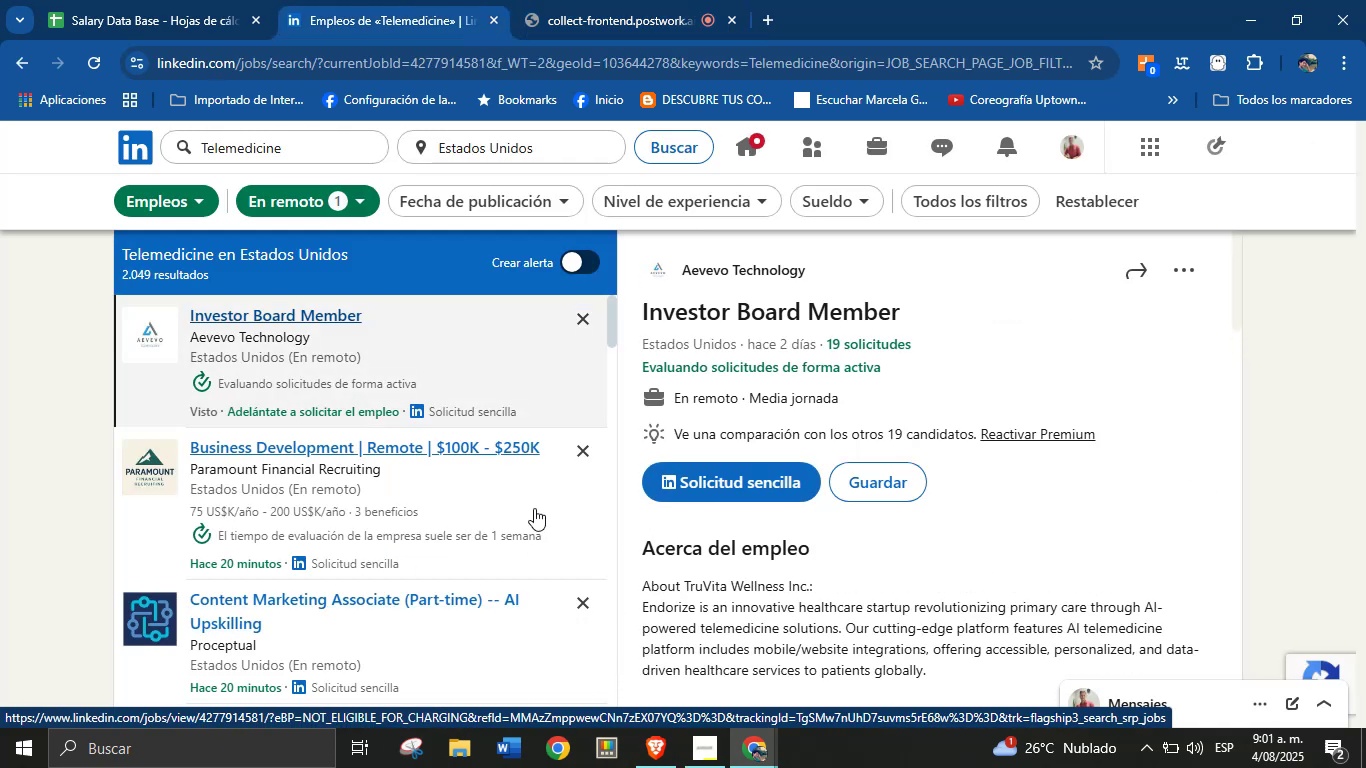 
wait(6.9)
 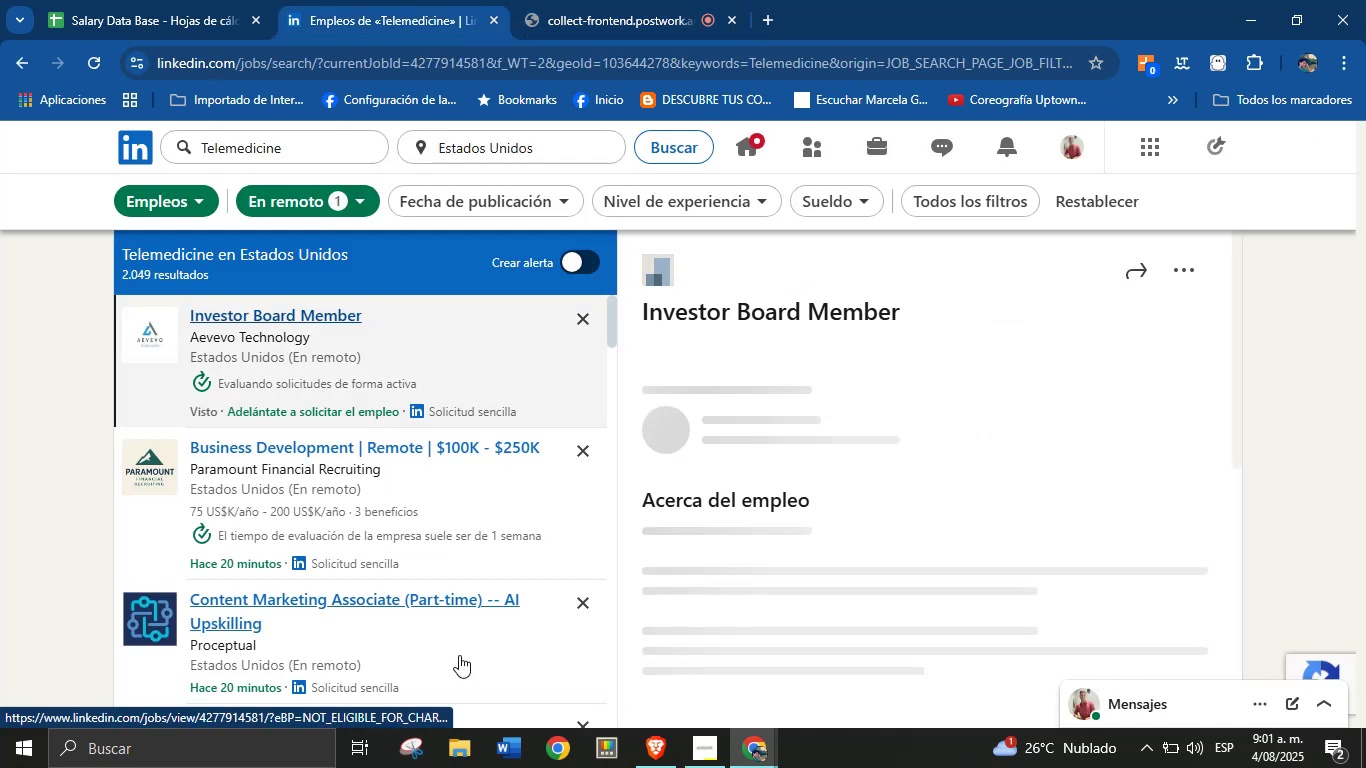 
scroll: coordinate [428, 517], scroll_direction: down, amount: 1.0
 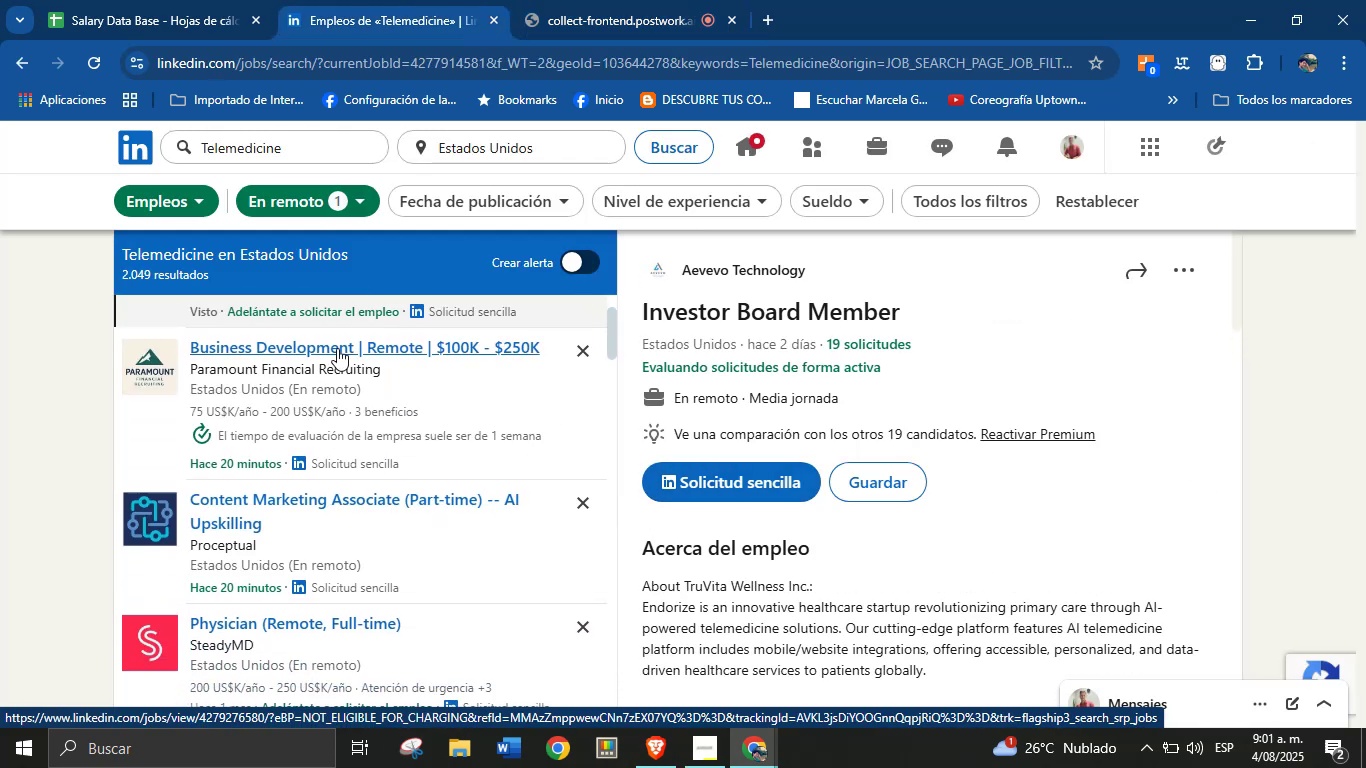 
left_click([337, 348])
 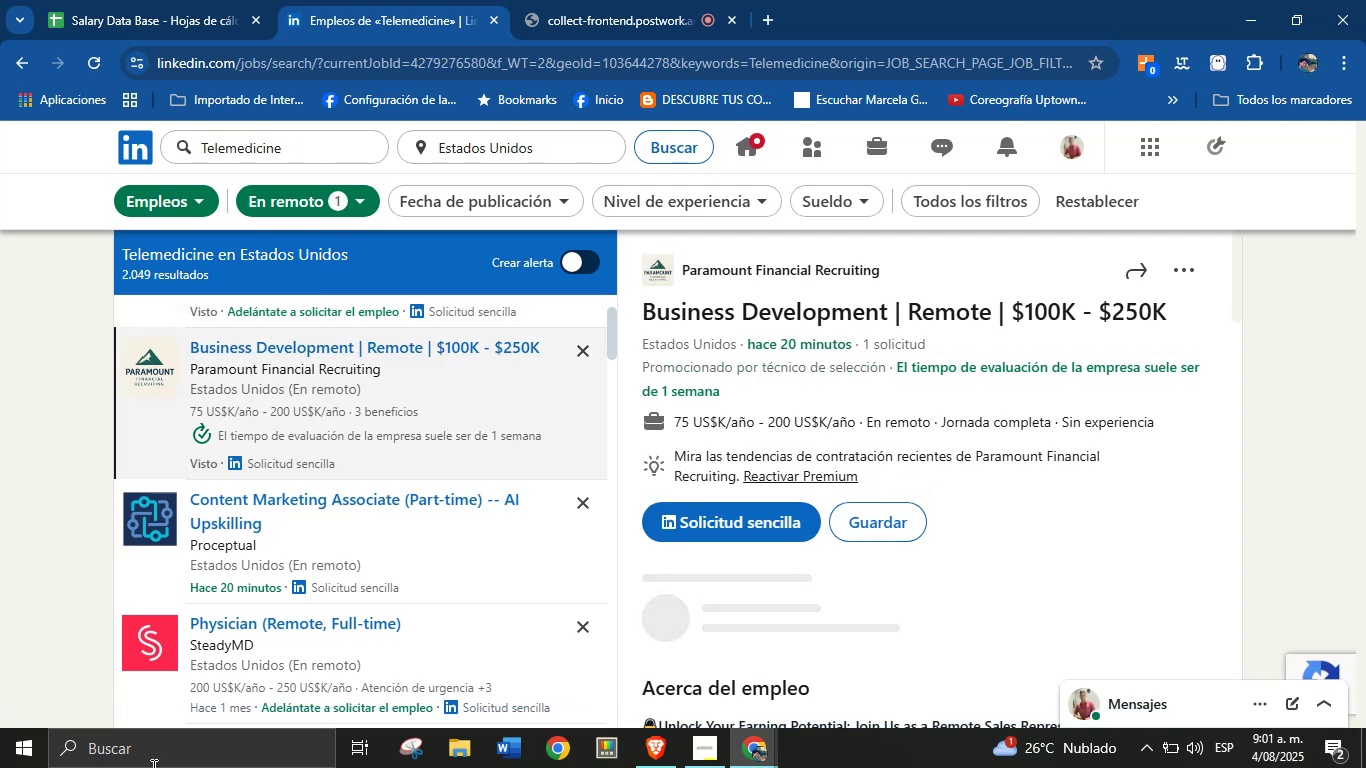 
scroll: coordinate [376, 425], scroll_direction: down, amount: 12.0
 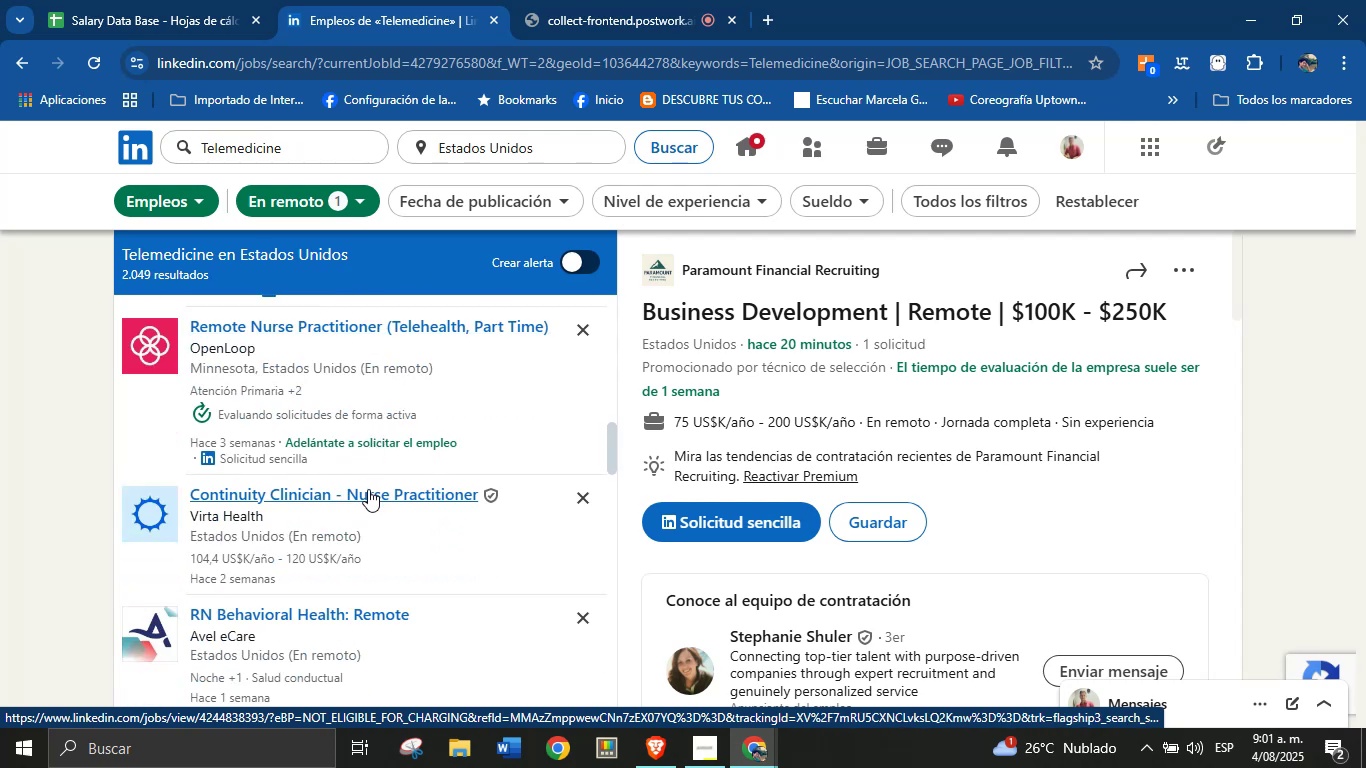 
left_click([368, 494])
 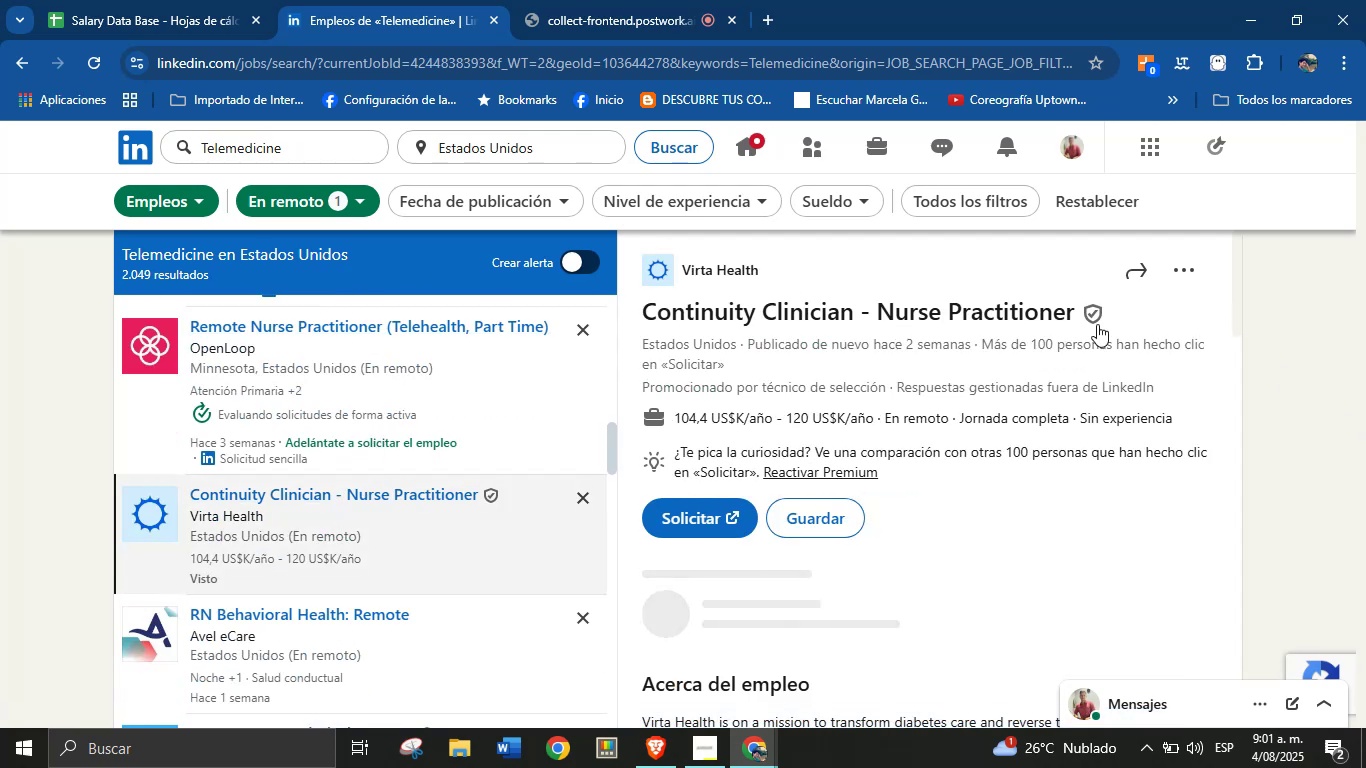 
left_click_drag(start_coordinate=[1126, 310], to_coordinate=[645, 315])
 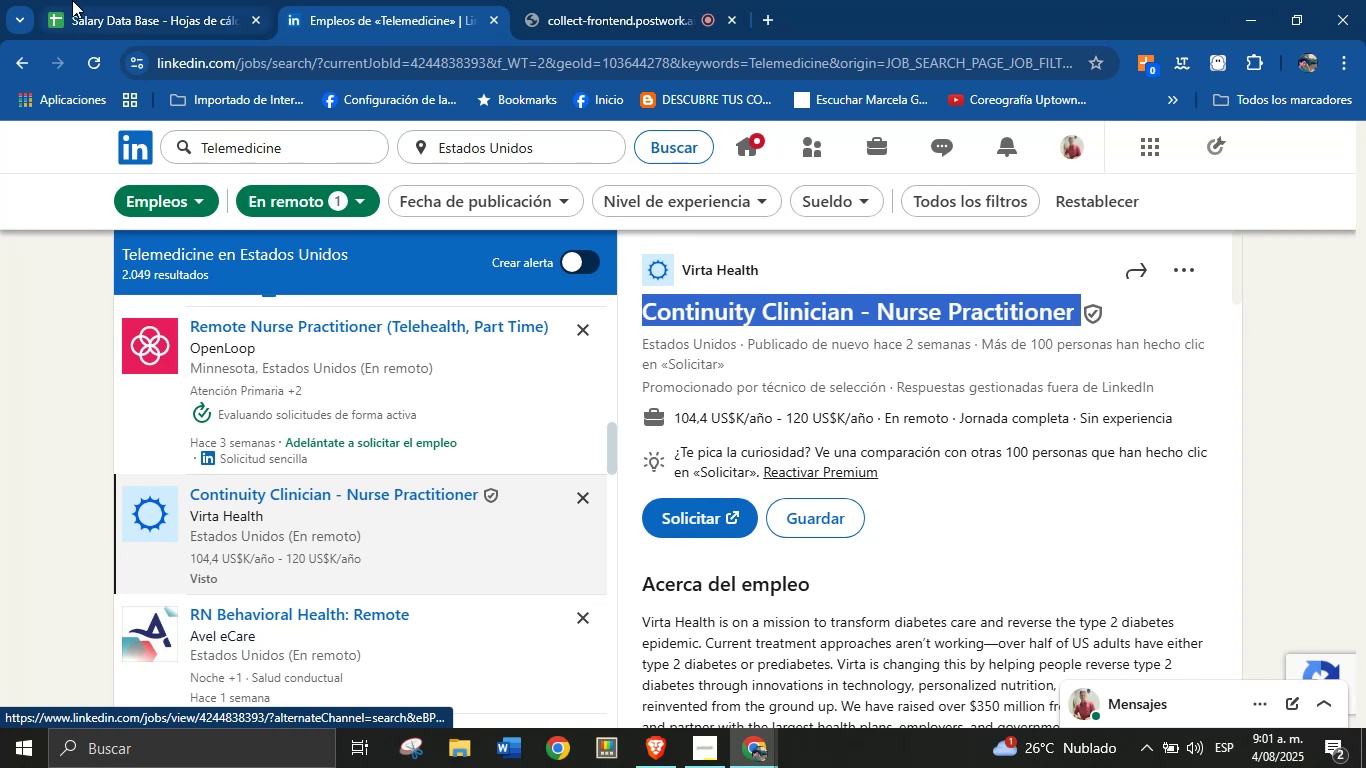 
hold_key(key=ControlLeft, duration=0.4)
 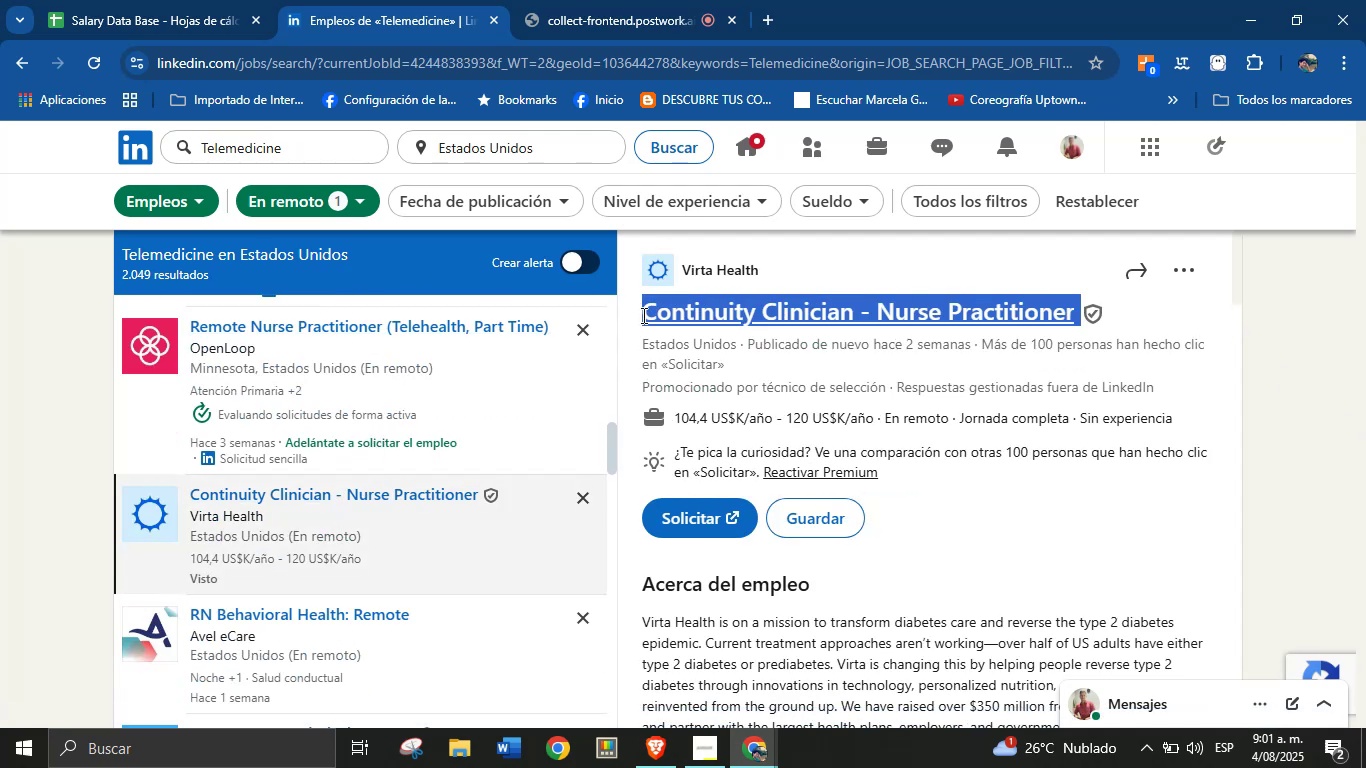 
key(Control+C)
 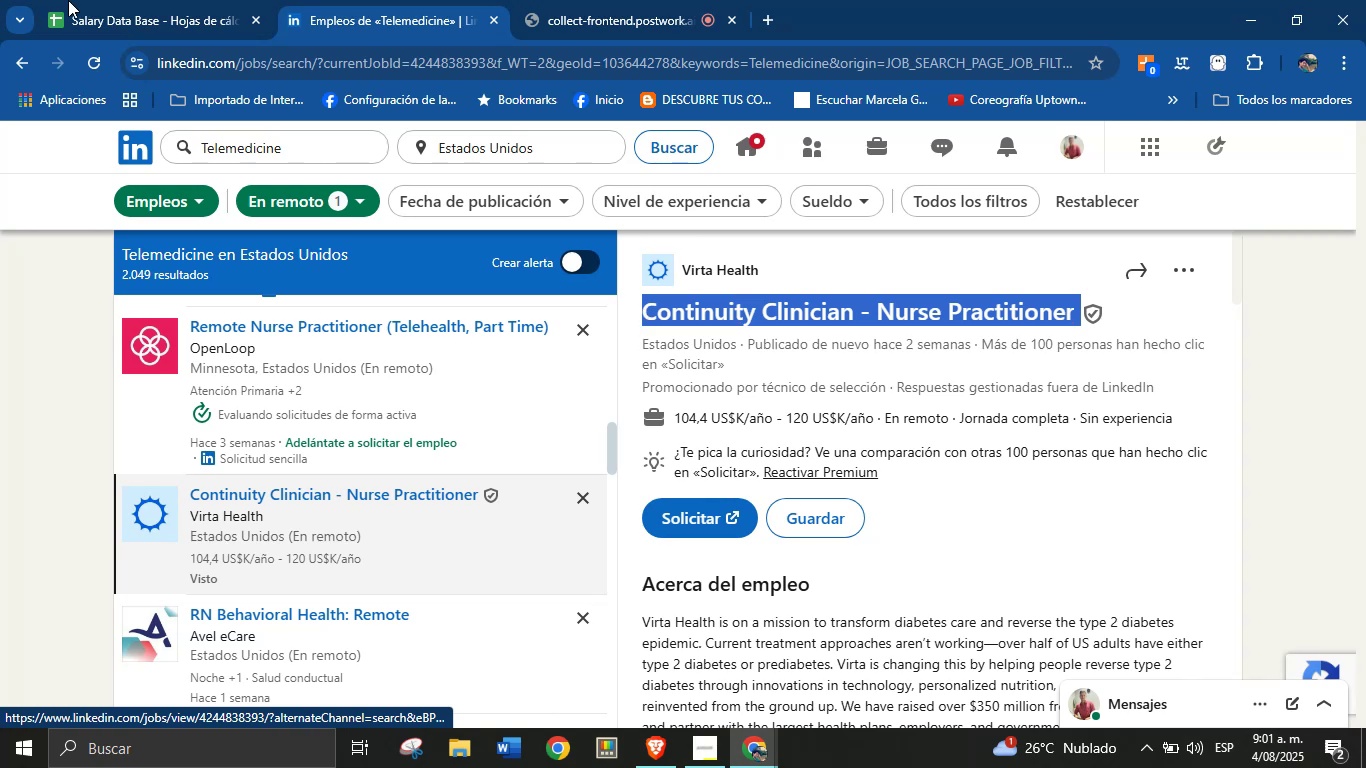 
left_click([131, 0])
 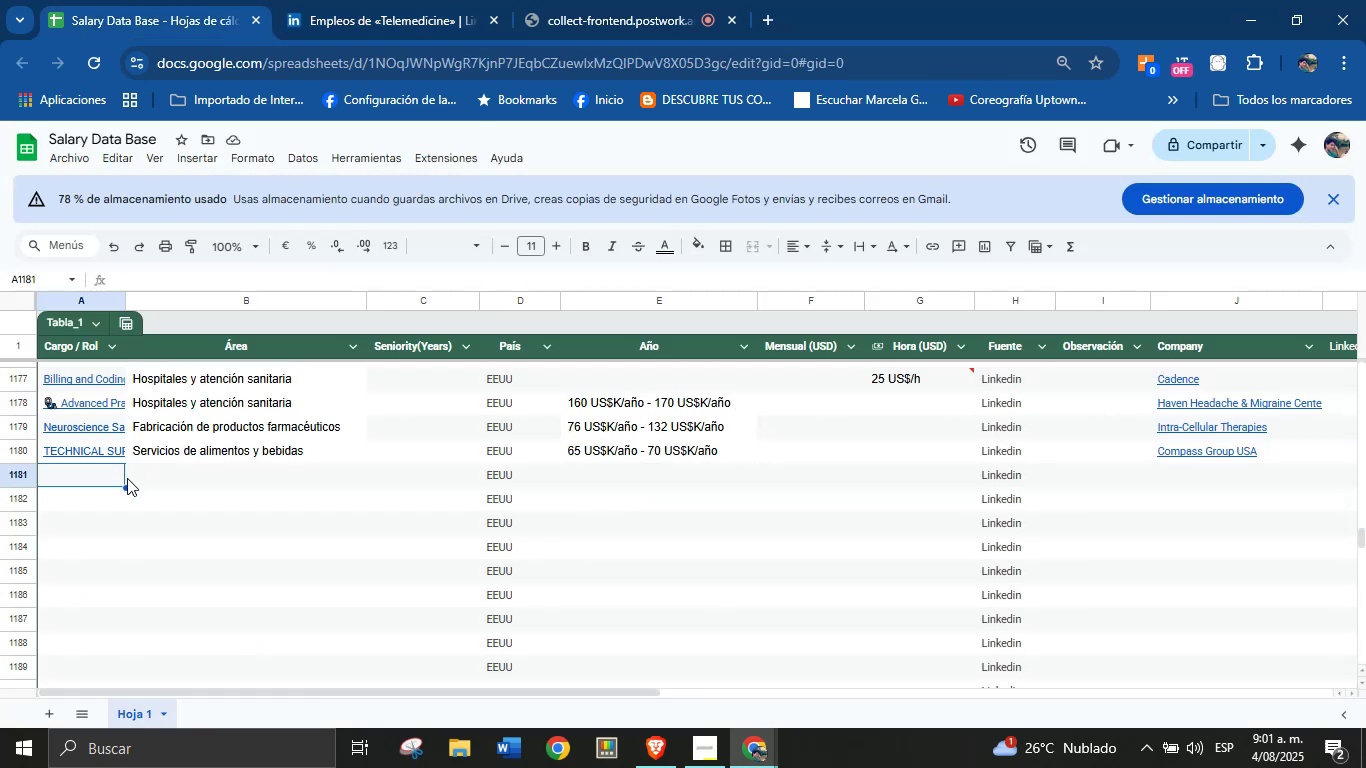 
left_click([80, 473])
 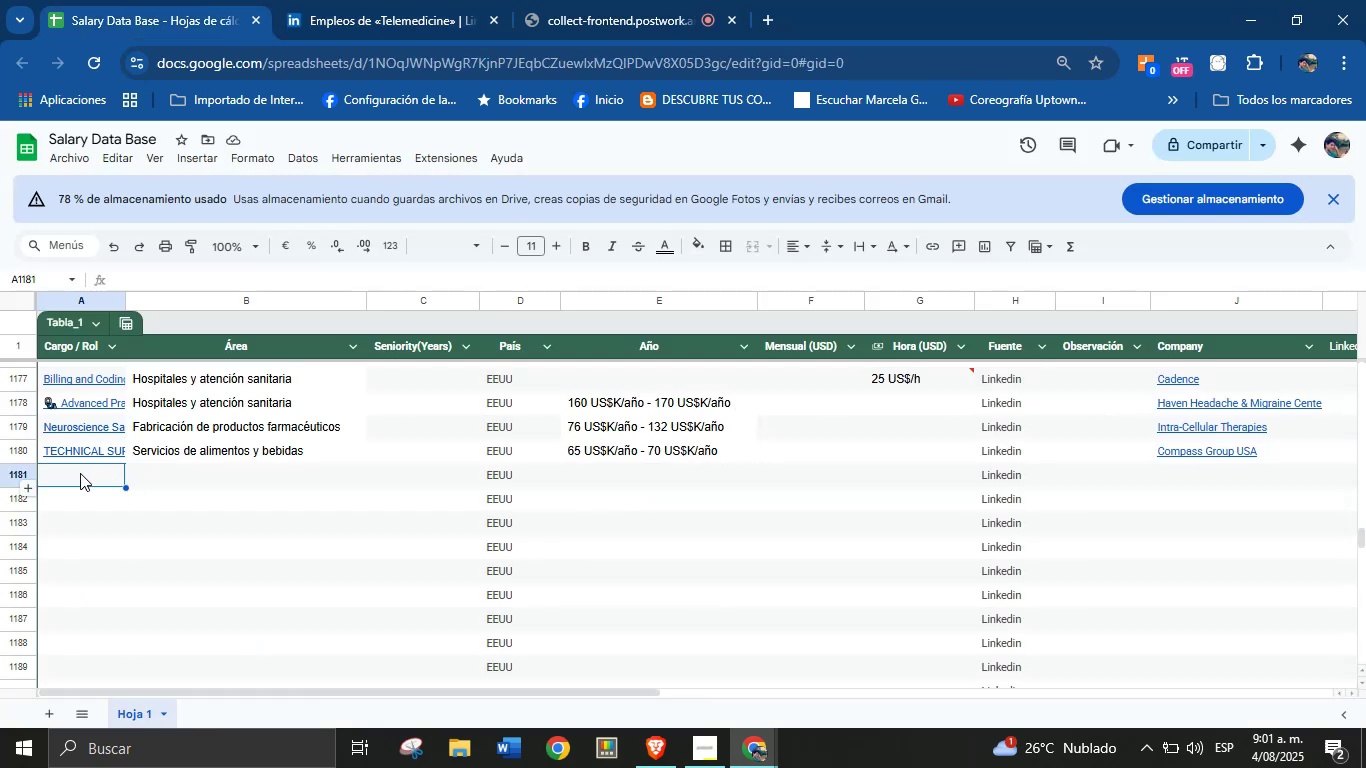 
key(Control+V)
 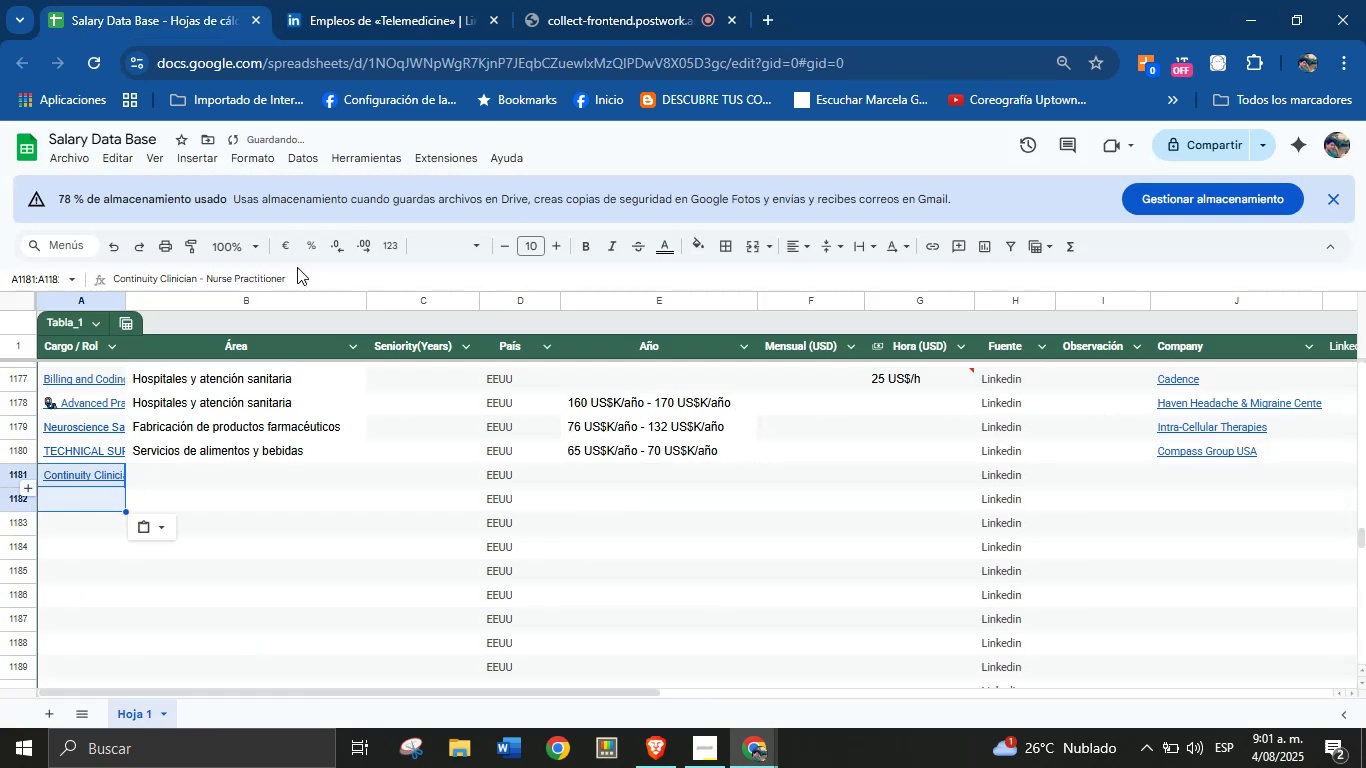 
left_click([445, 0])
 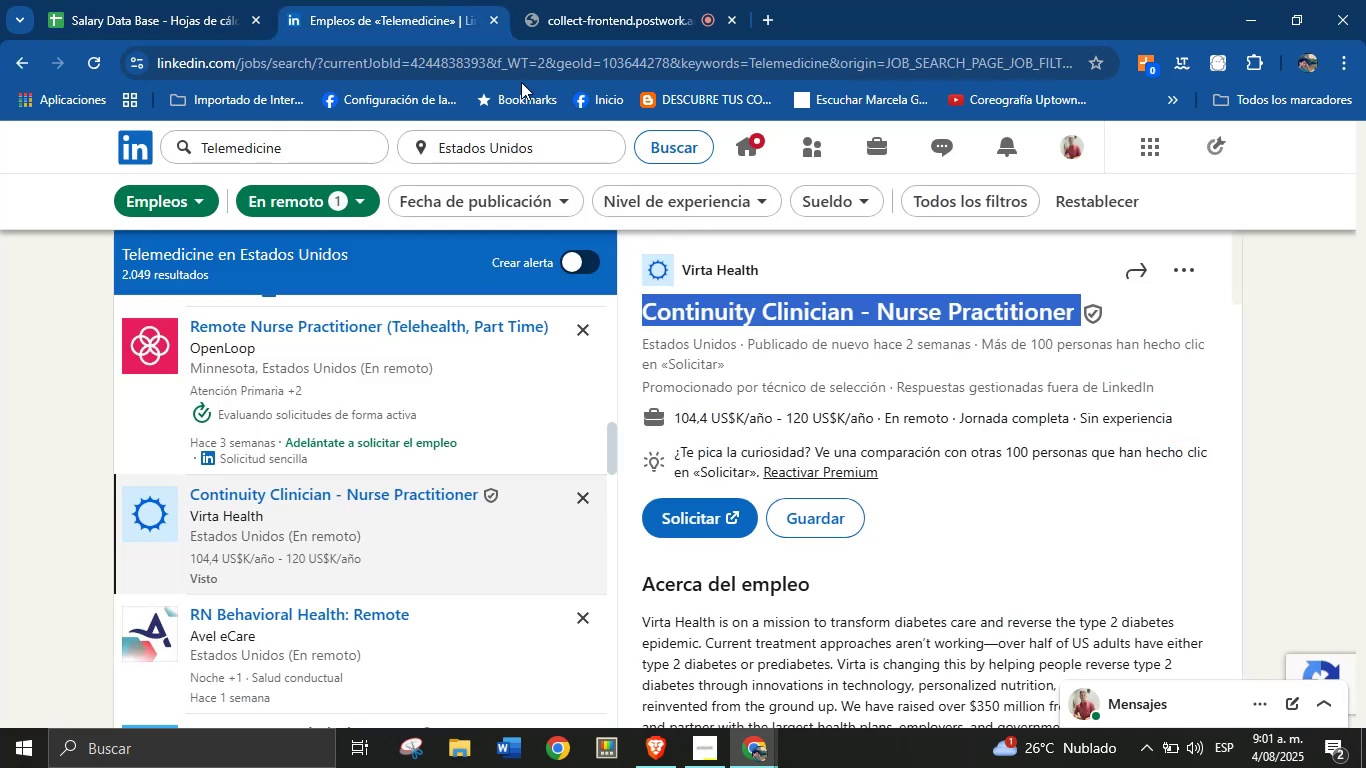 
left_click_drag(start_coordinate=[818, 274], to_coordinate=[682, 273])
 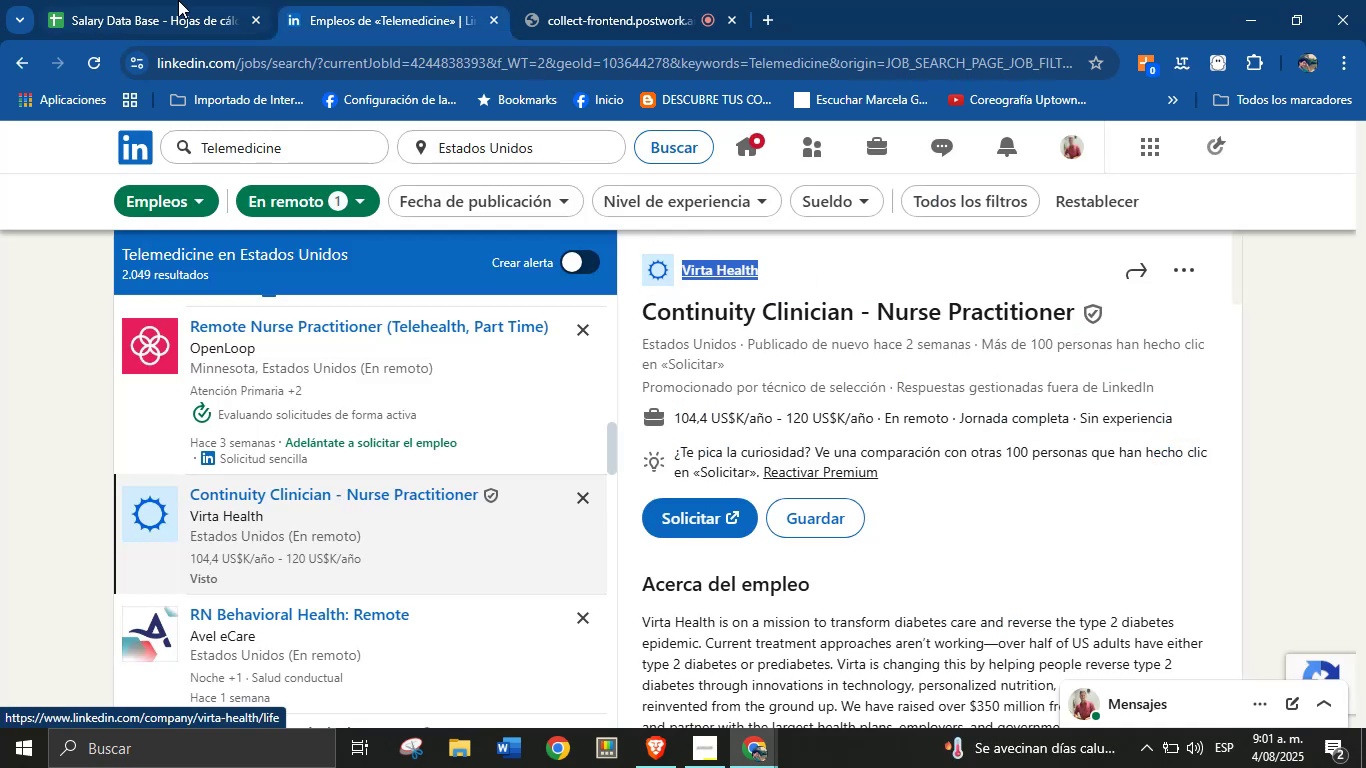 
key(Control+C)
 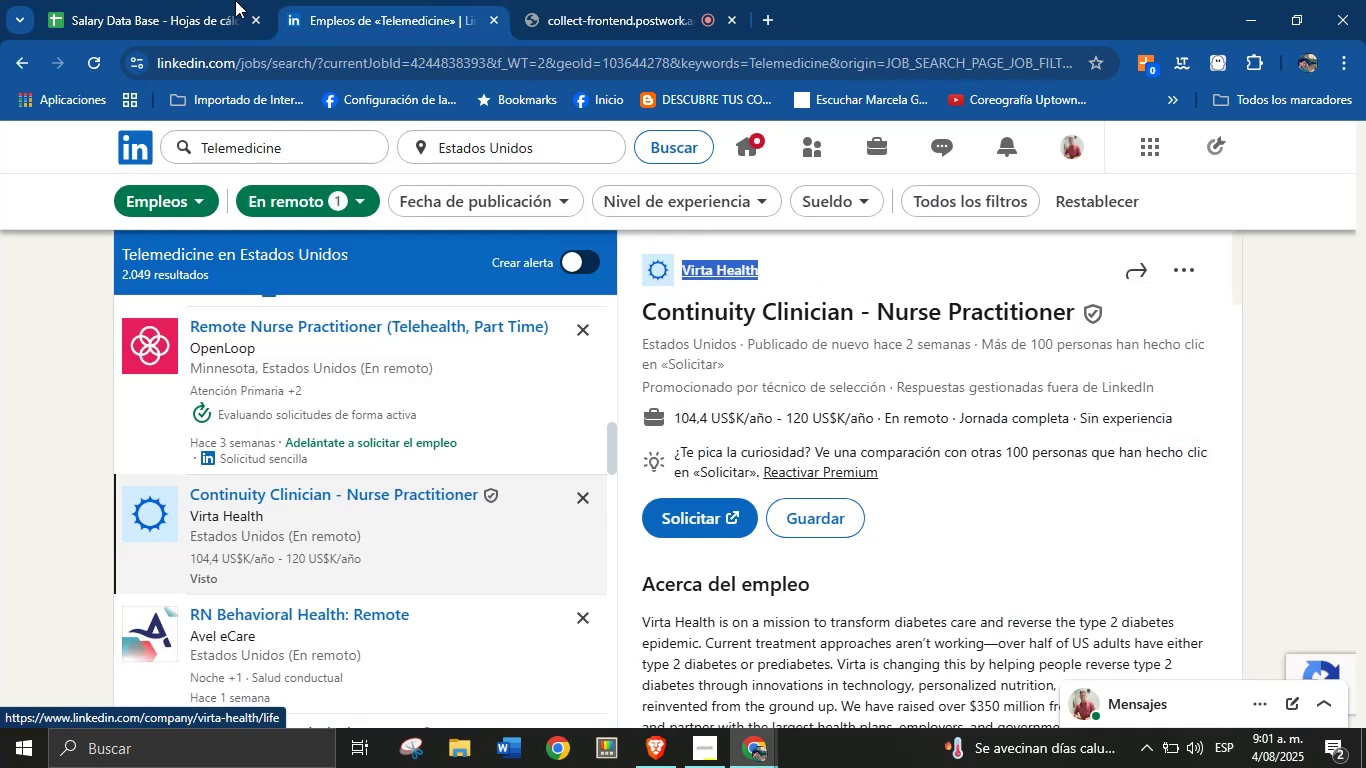 
left_click([176, 0])
 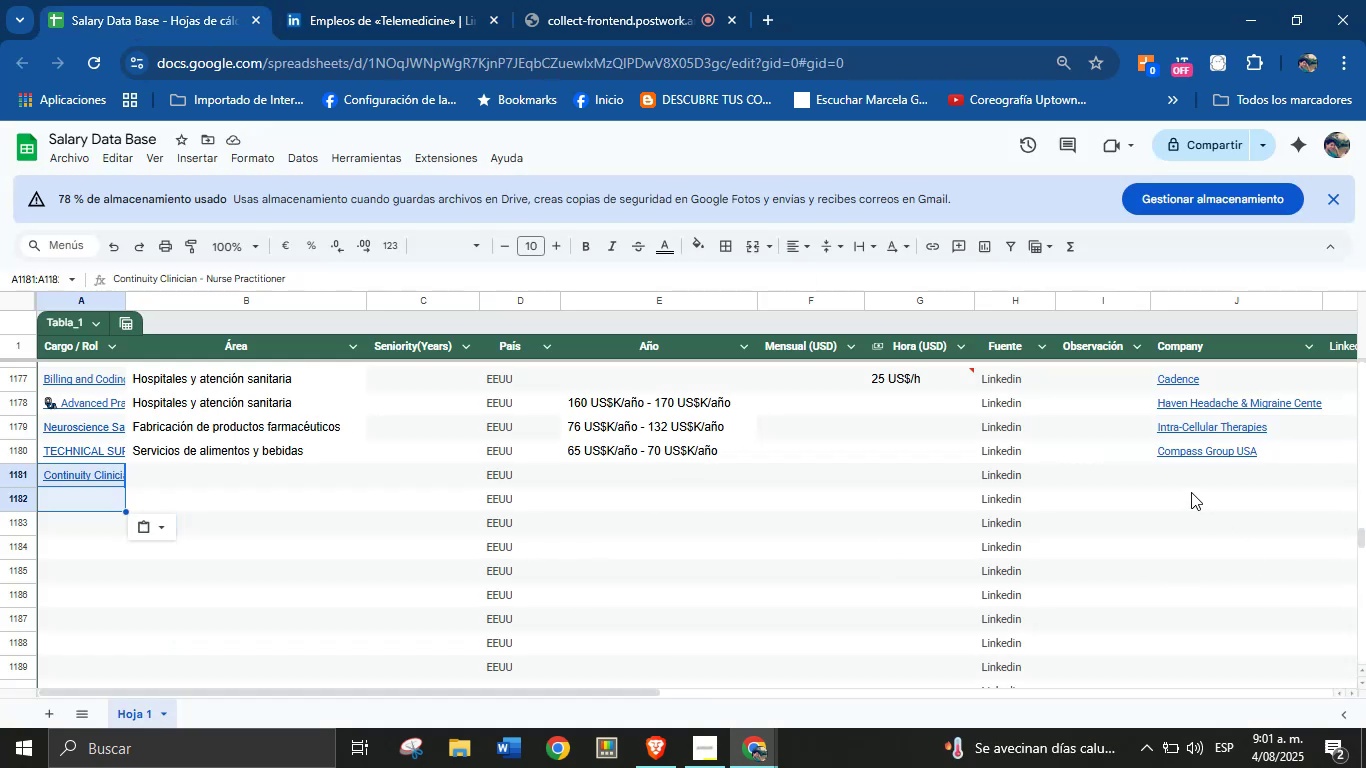 
key(Control+V)
 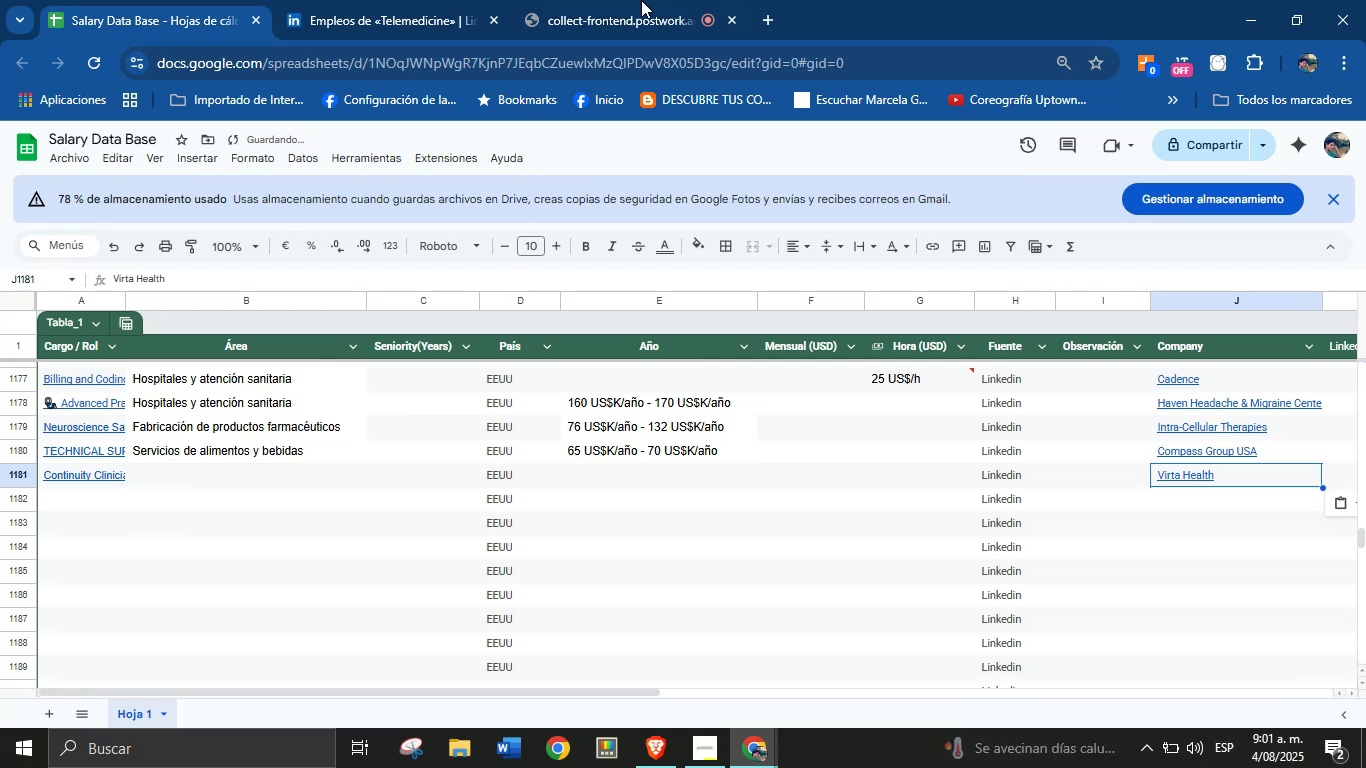 
left_click([380, 0])
 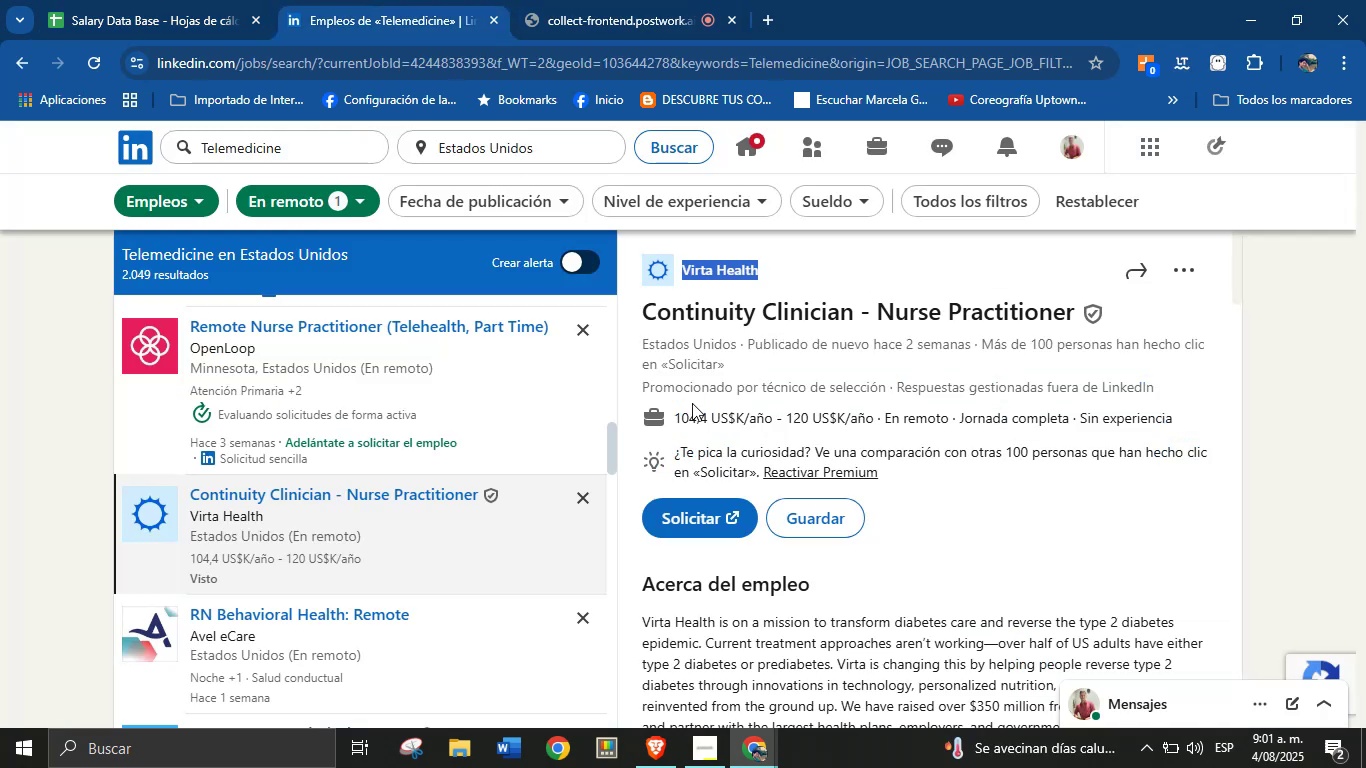 
left_click_drag(start_coordinate=[664, 424], to_coordinate=[870, 413])
 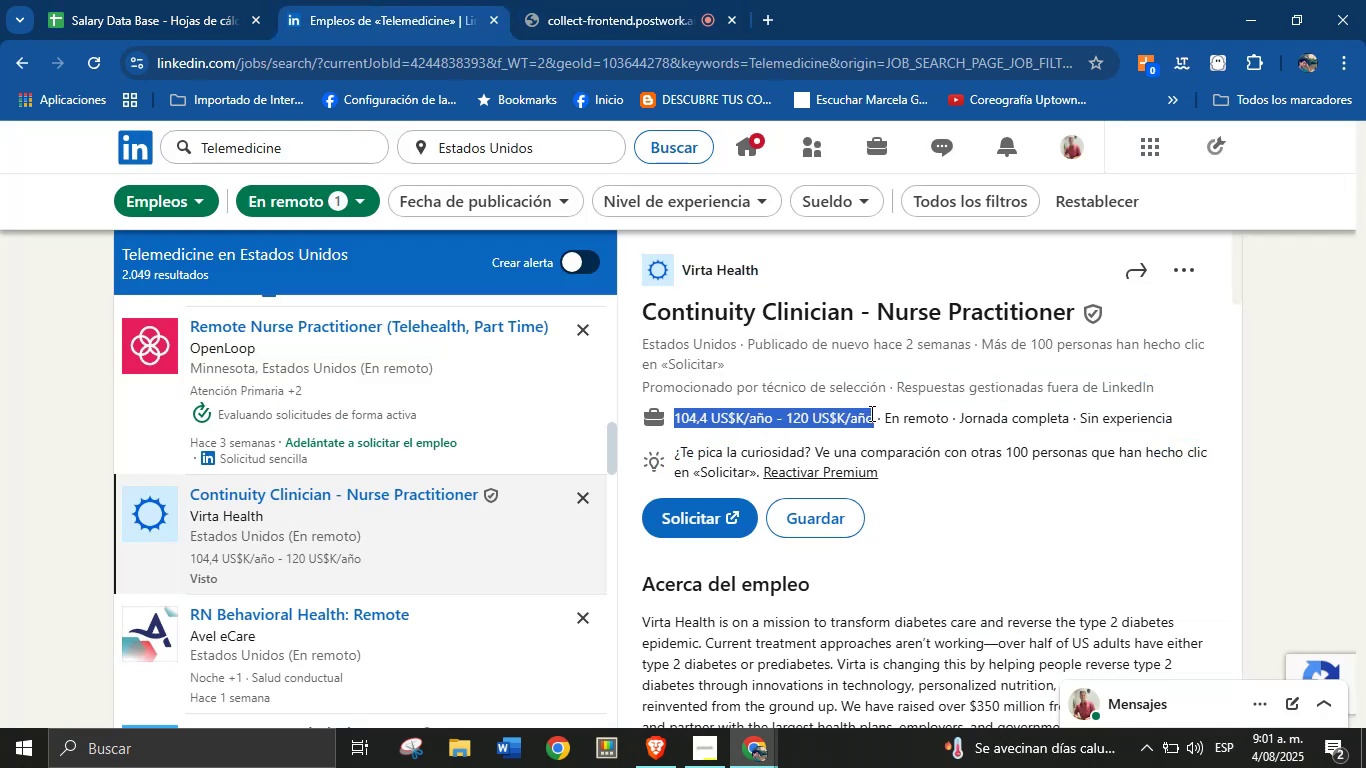 
key(Control+C)
 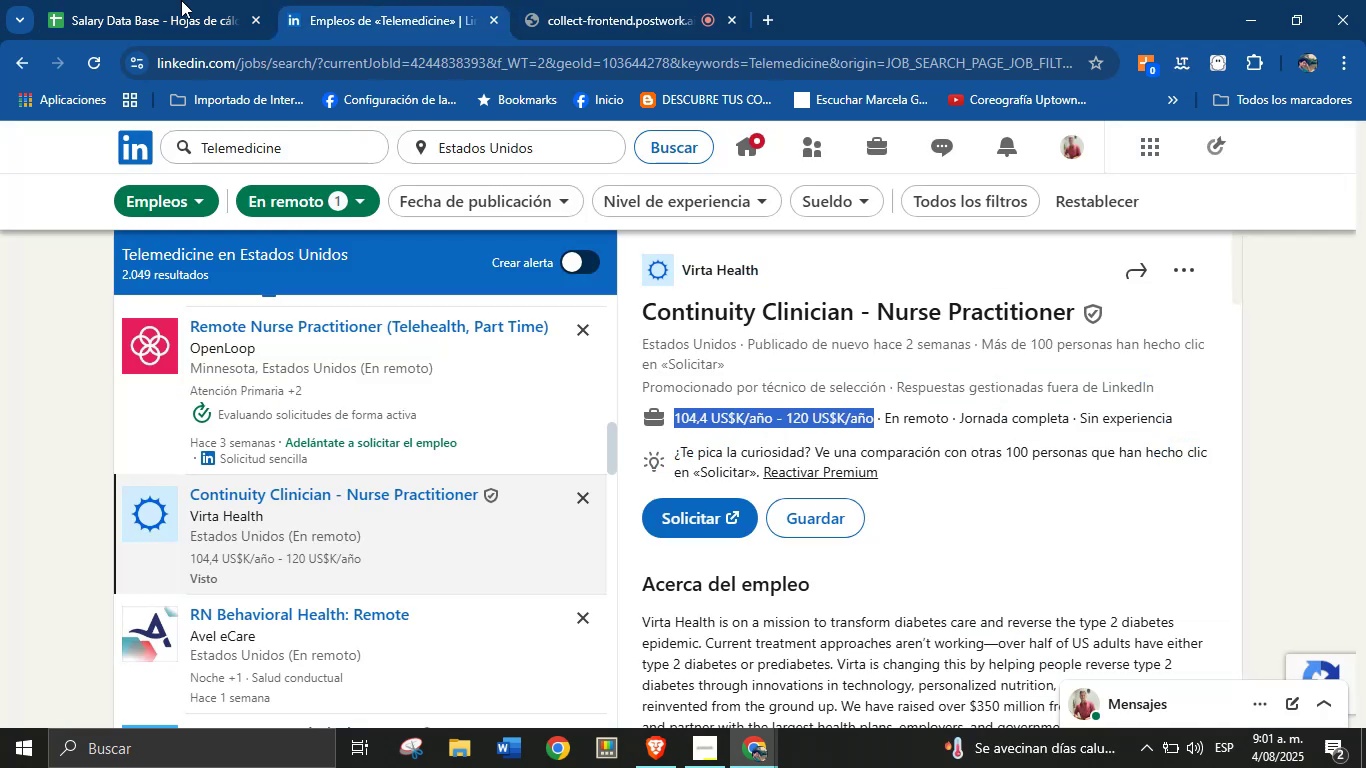 
left_click([133, 0])
 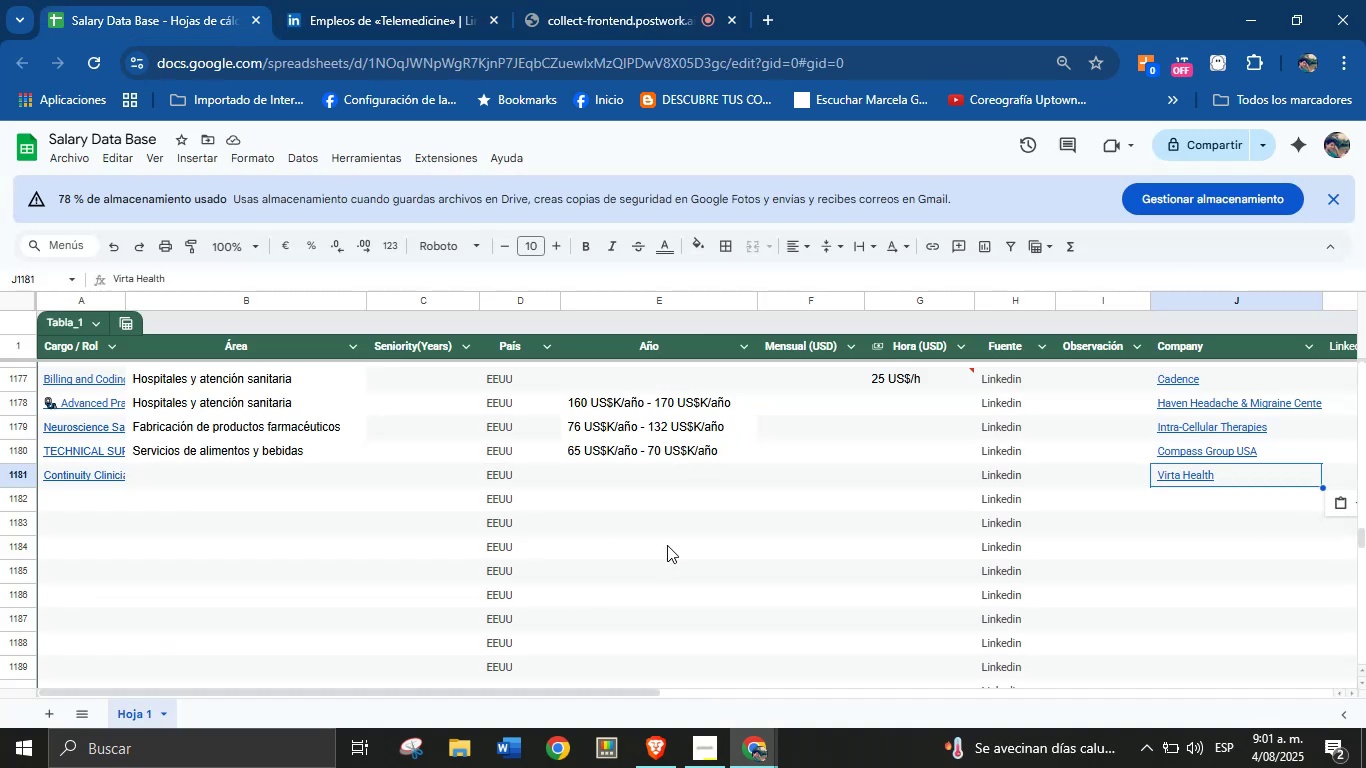 
left_click([696, 495])
 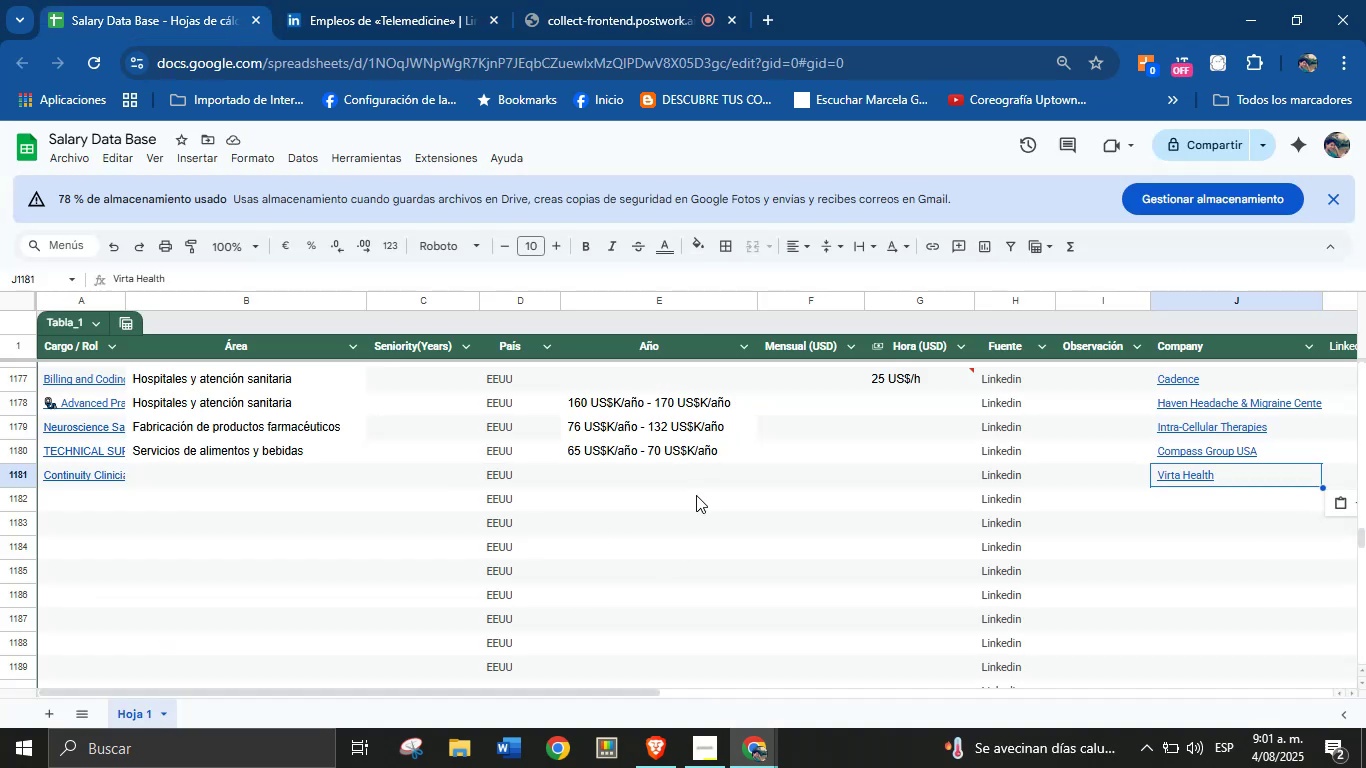 
hold_key(key=ControlLeft, duration=0.31)
 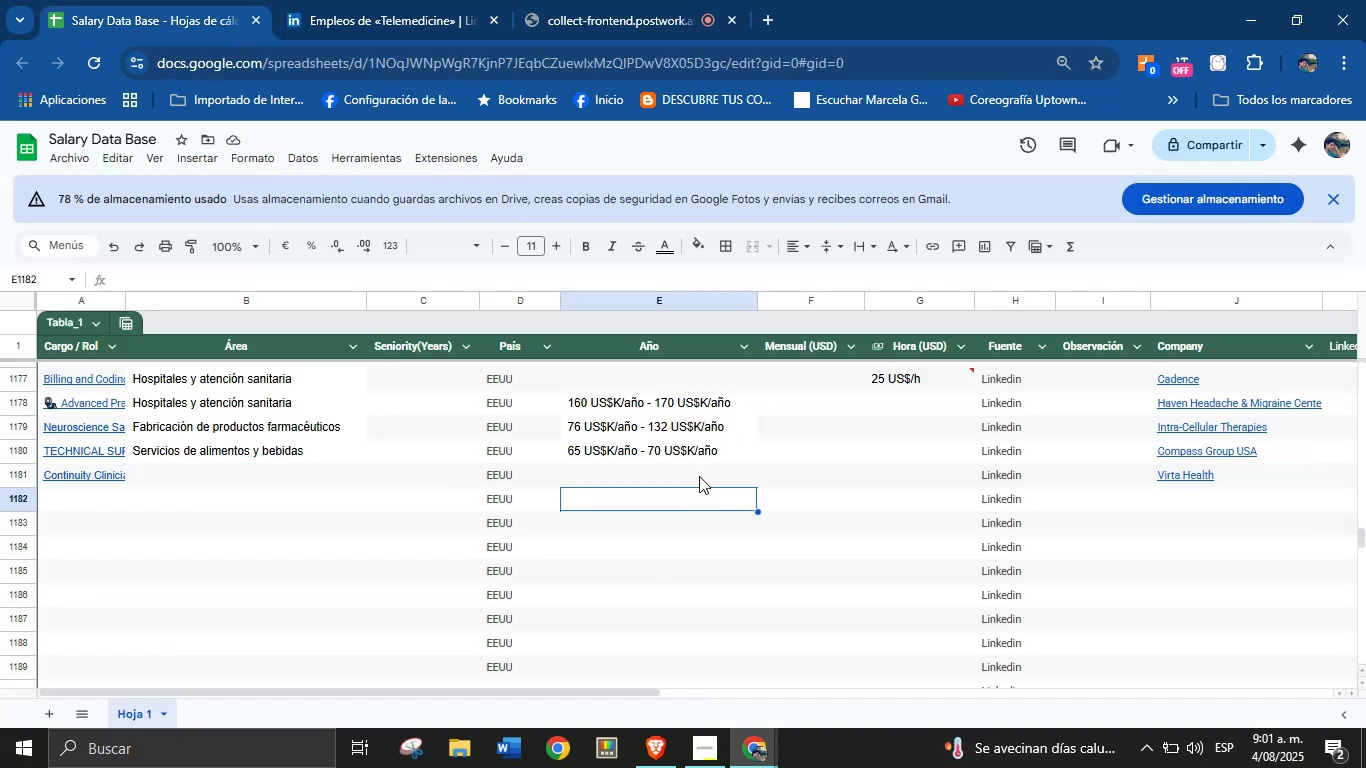 
left_click([699, 473])
 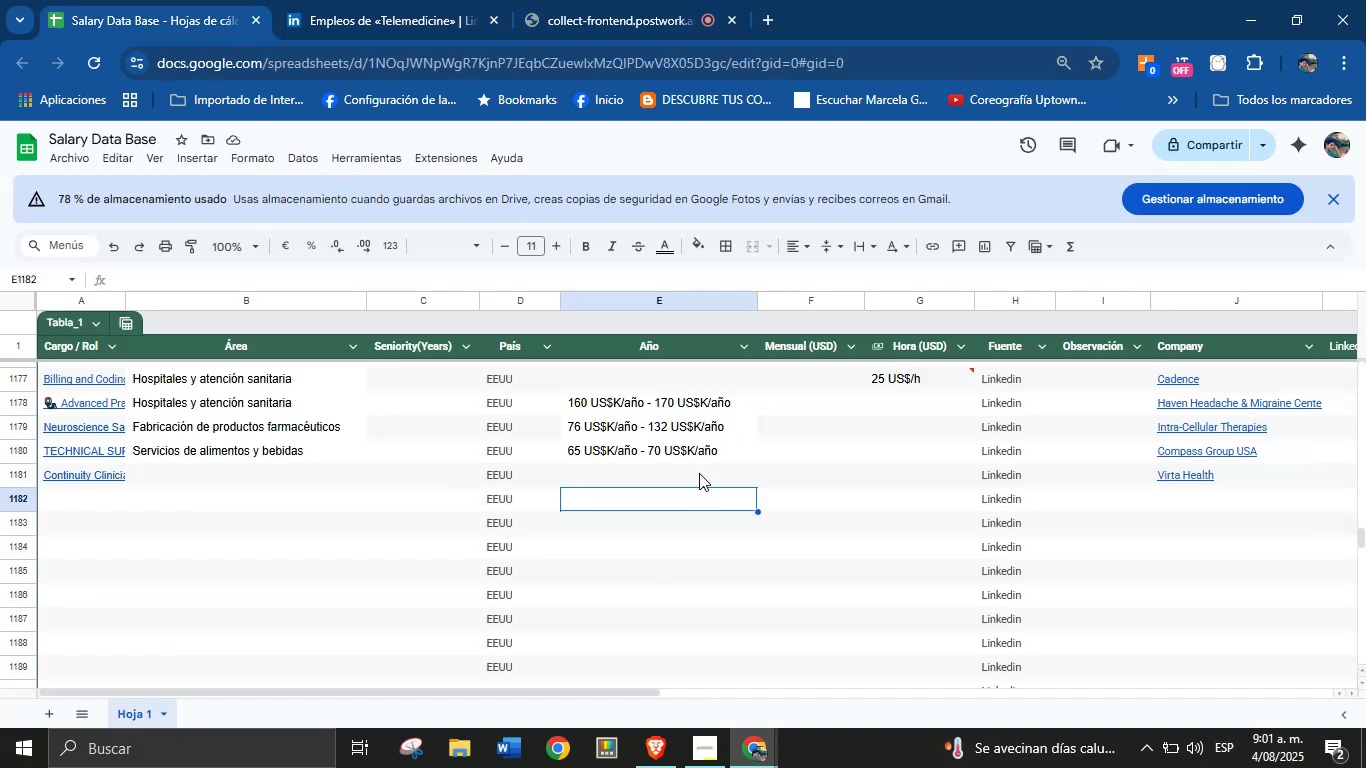 
key(Control+V)
 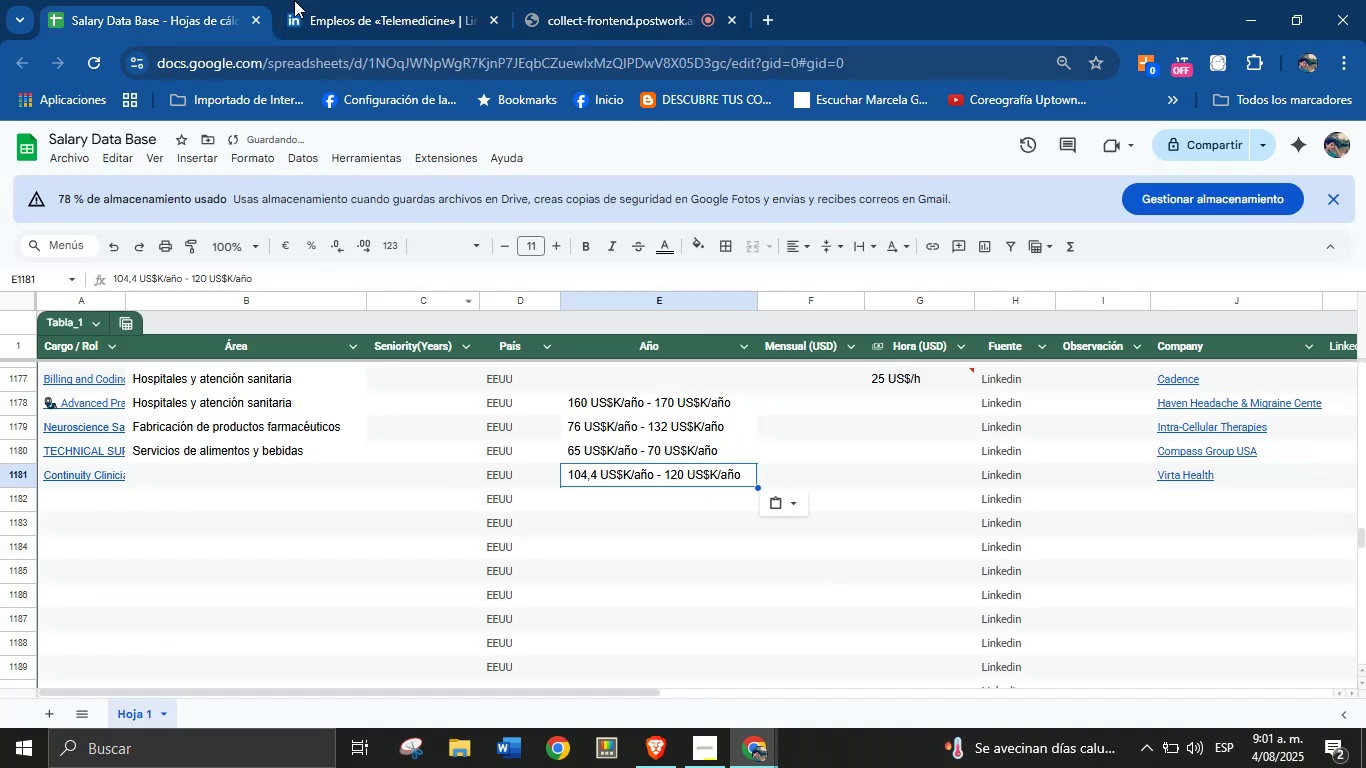 
left_click([361, 0])
 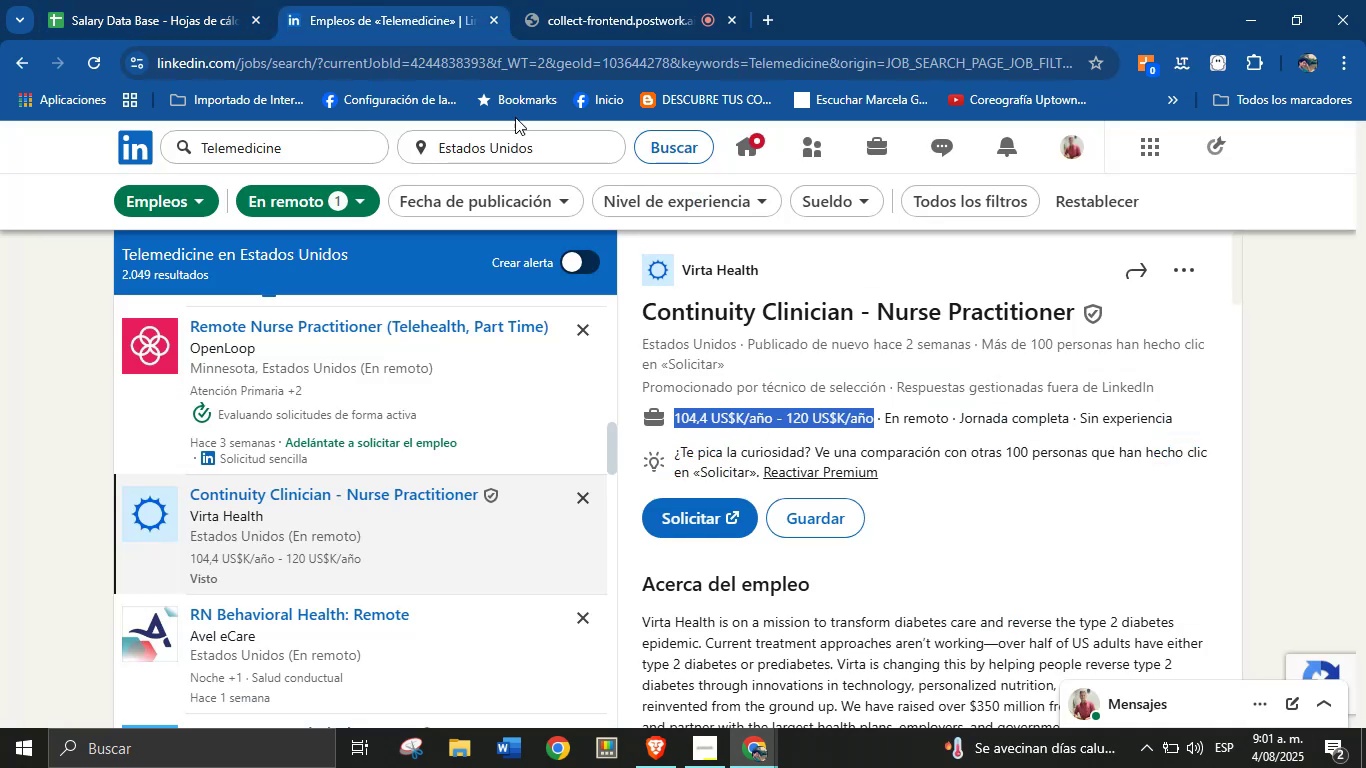 
scroll: coordinate [725, 370], scroll_direction: down, amount: 29.0
 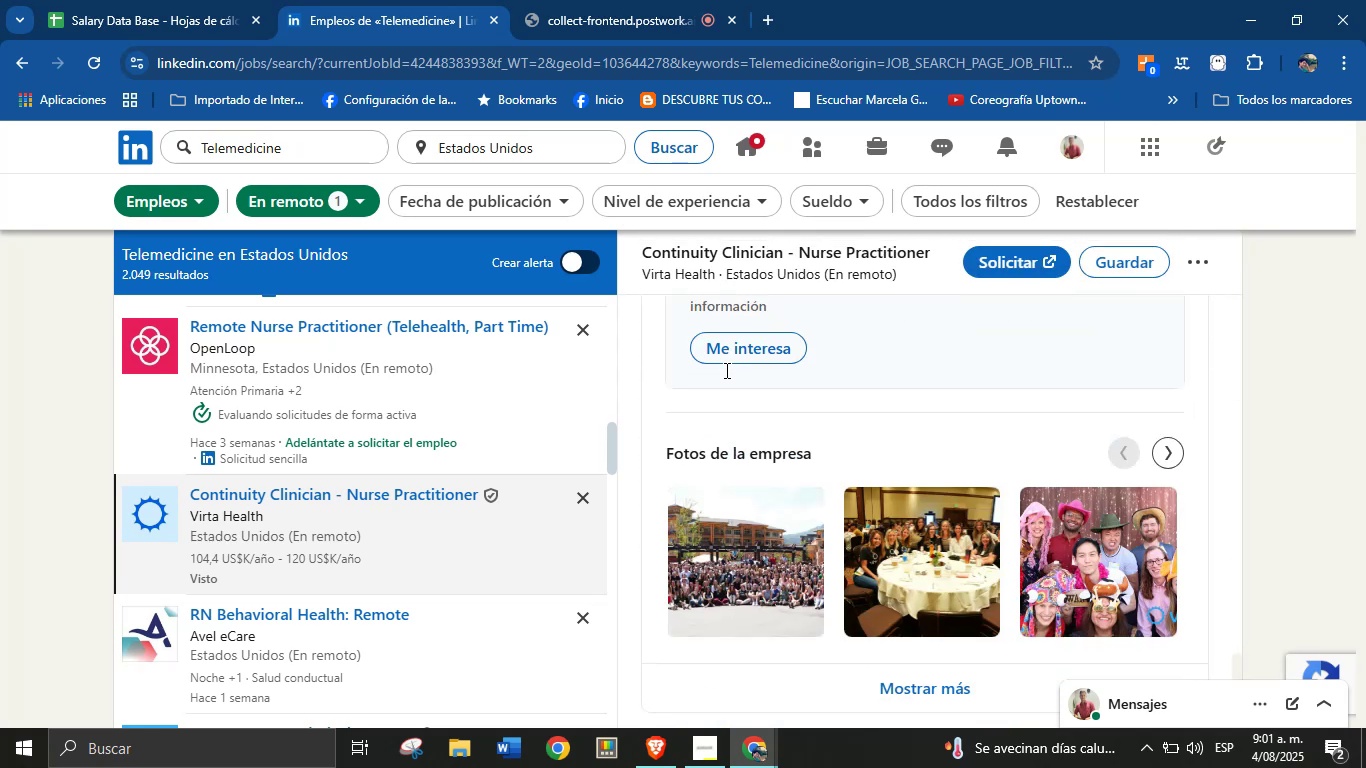 
scroll: coordinate [713, 421], scroll_direction: up, amount: 4.0
 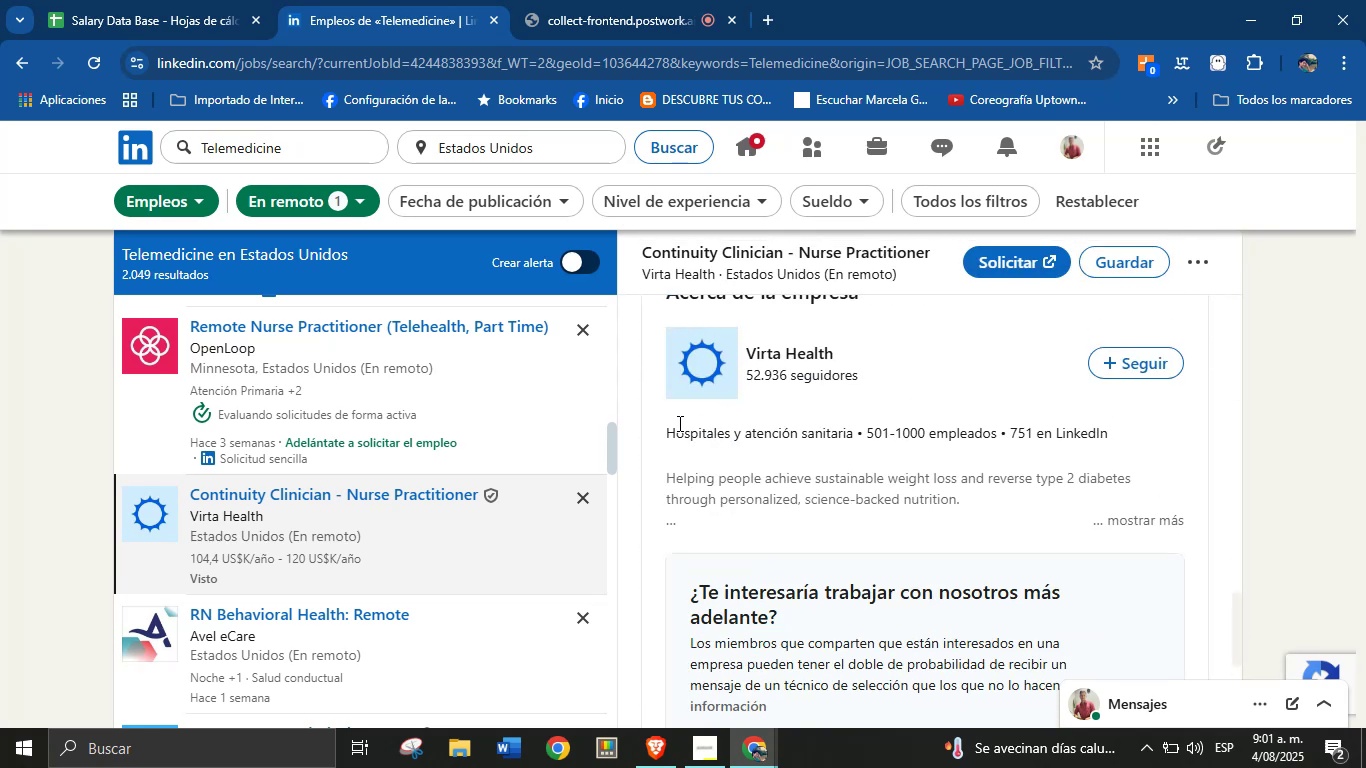 
left_click_drag(start_coordinate=[651, 439], to_coordinate=[861, 429])
 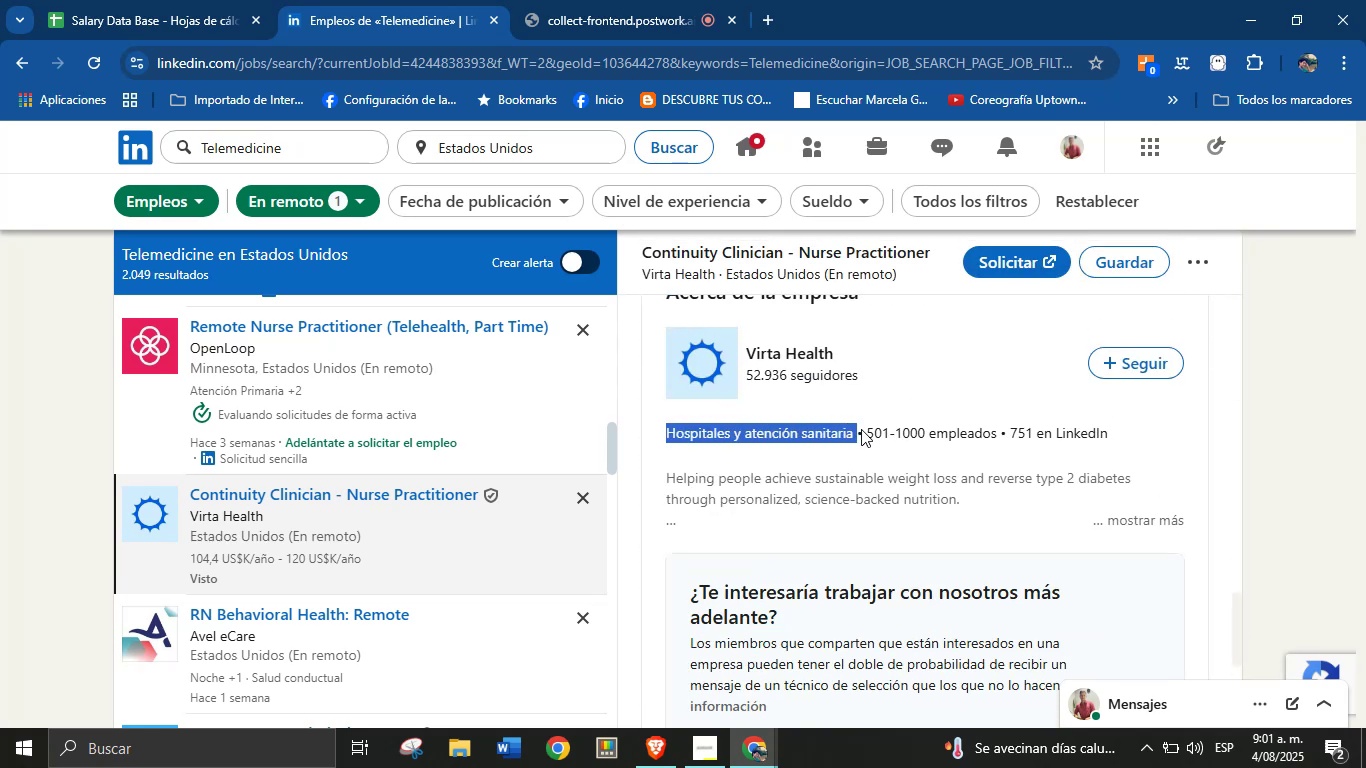 
key(Control+C)
 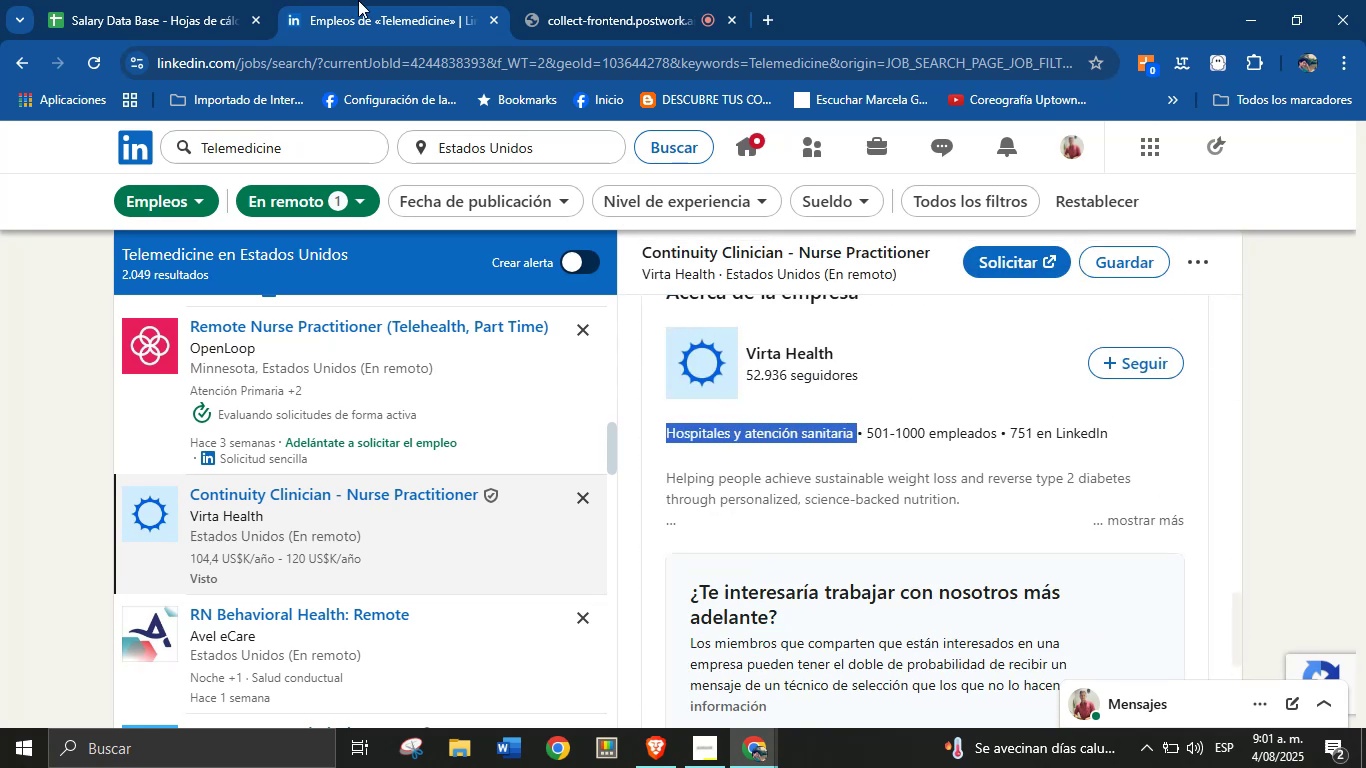 
left_click([183, 0])
 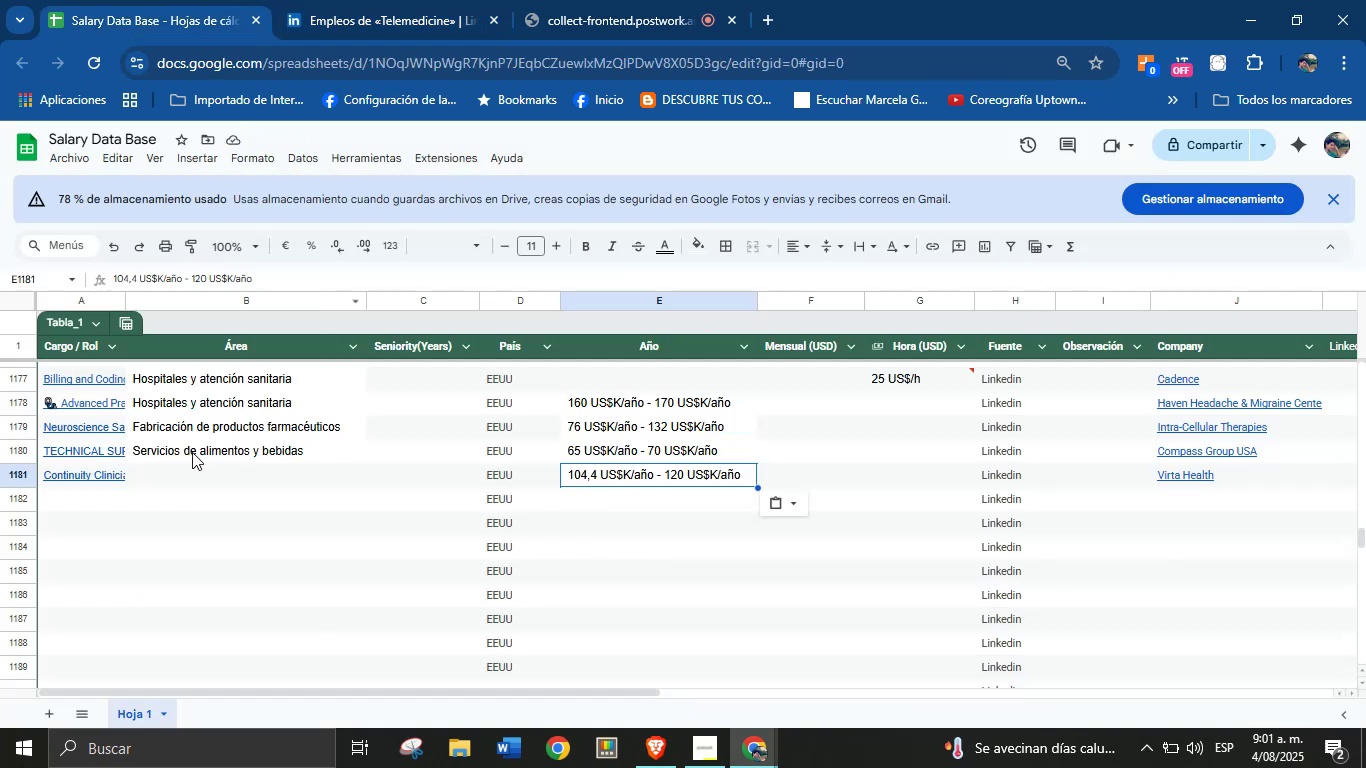 
left_click([195, 476])
 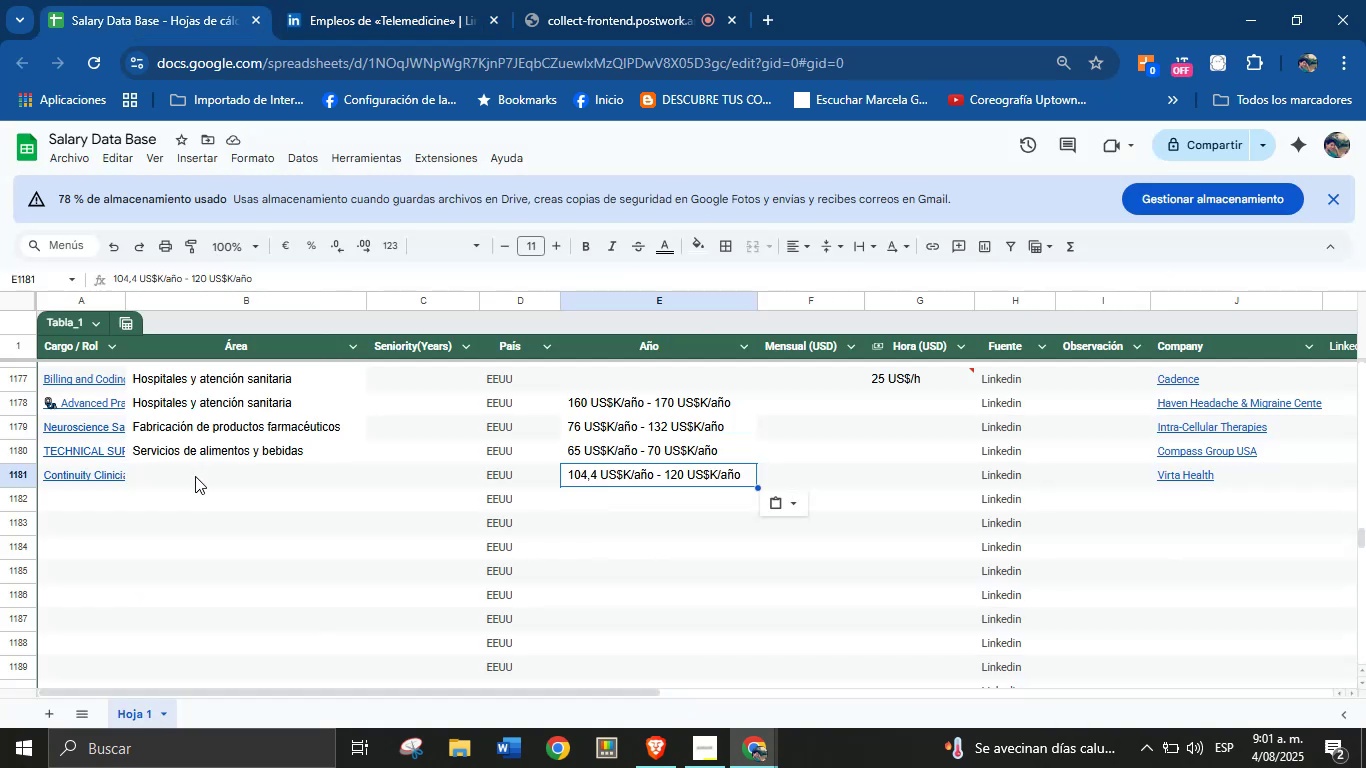 
key(Control+V)
 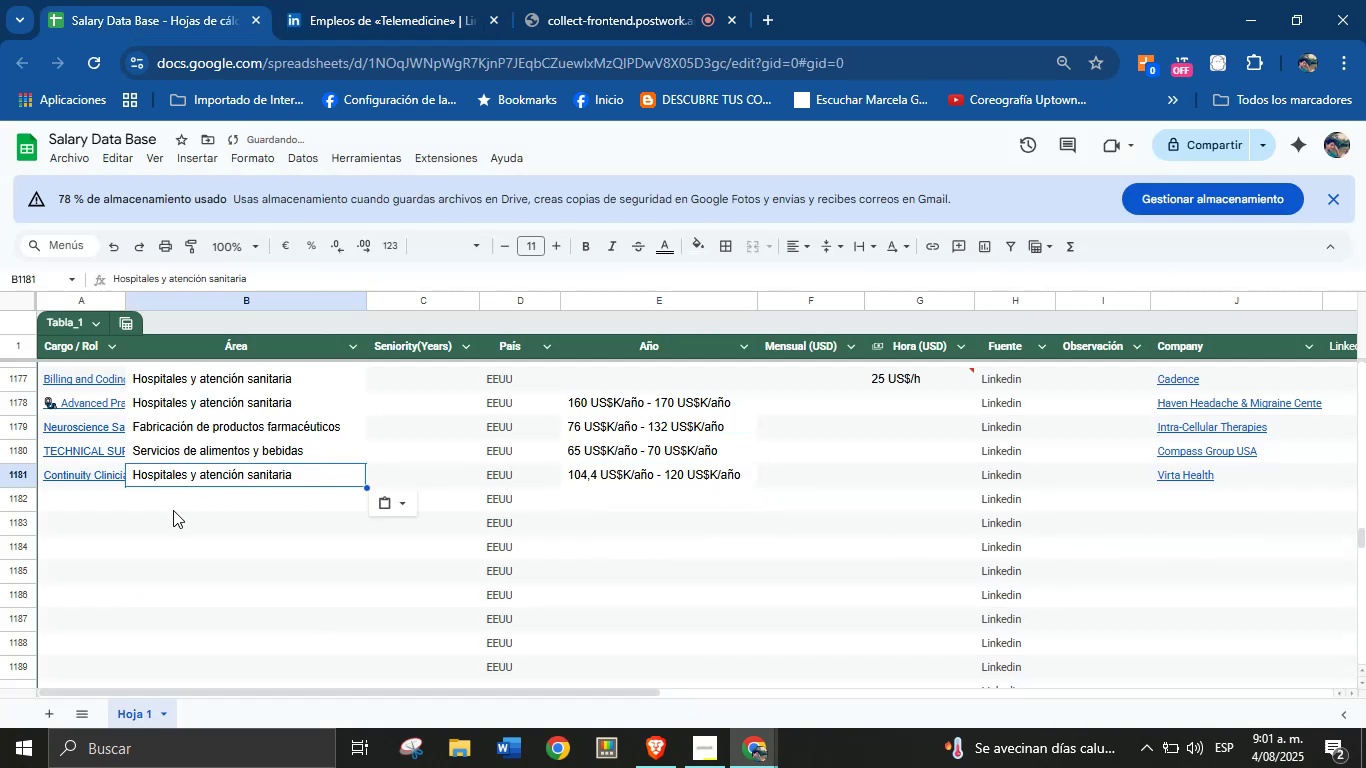 
left_click([104, 501])
 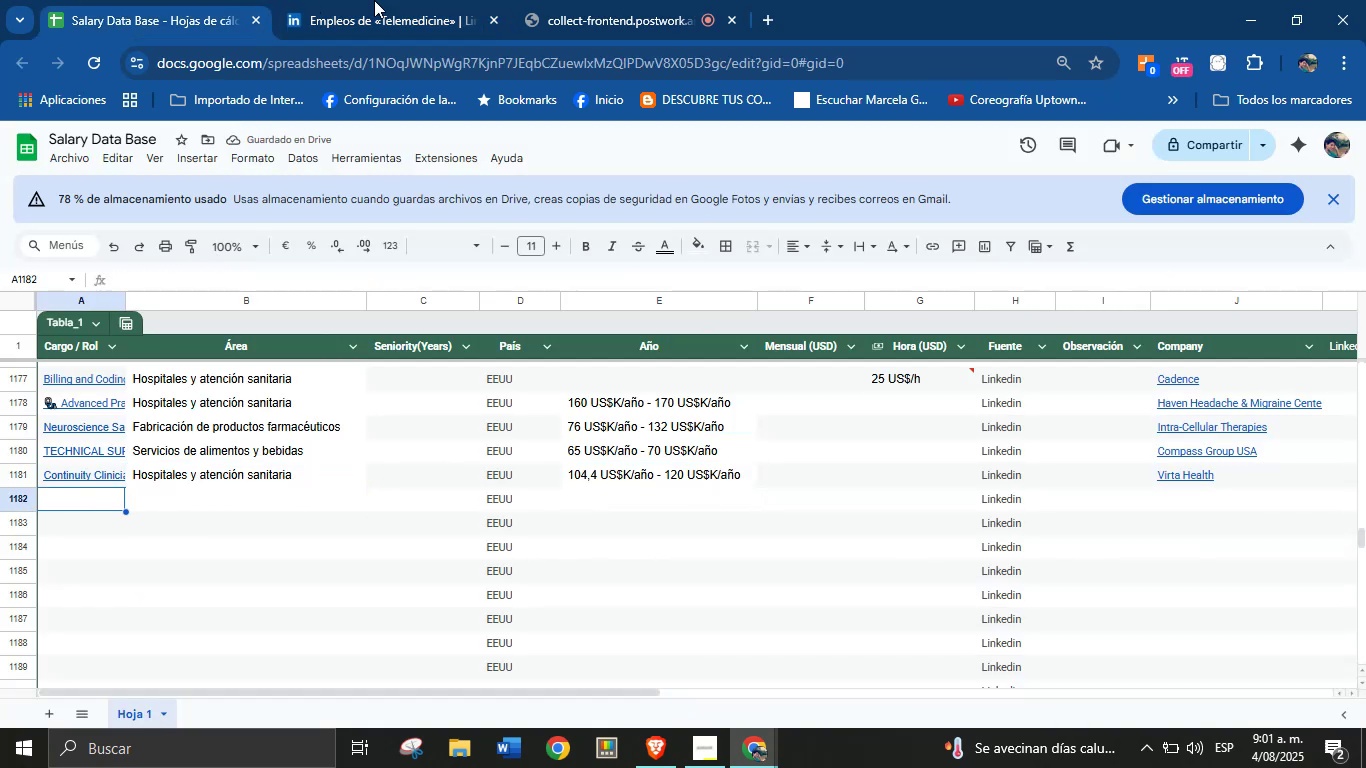 
left_click([391, 0])
 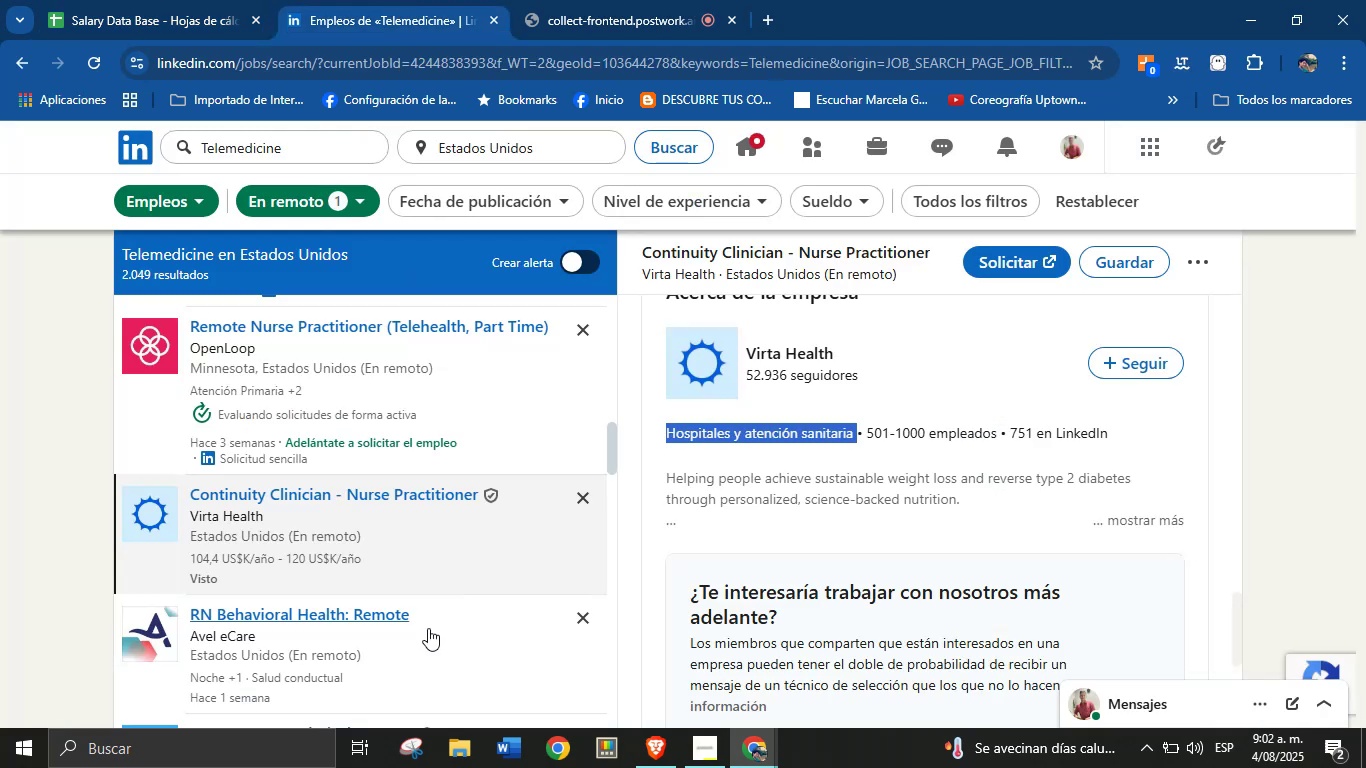 
scroll: coordinate [390, 453], scroll_direction: down, amount: 8.0
 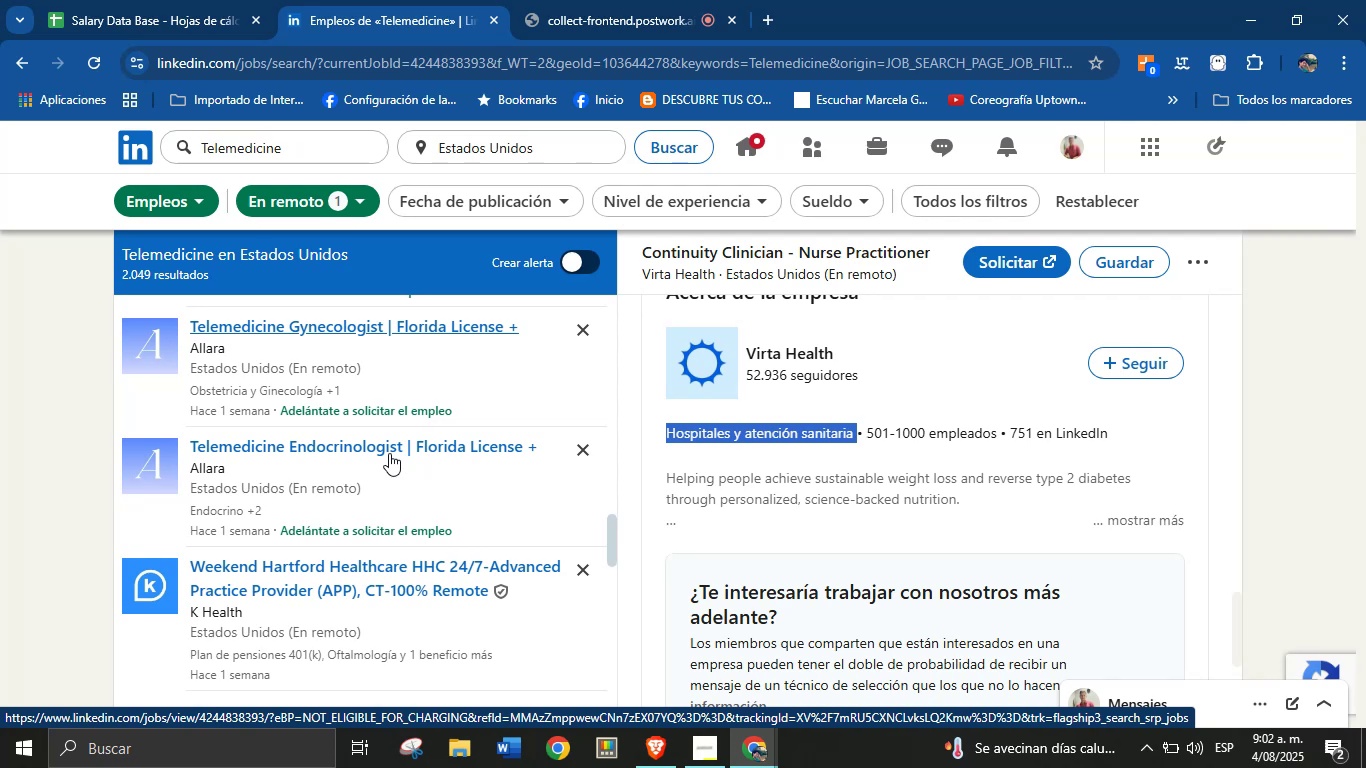 
scroll: coordinate [389, 451], scroll_direction: down, amount: 2.0
 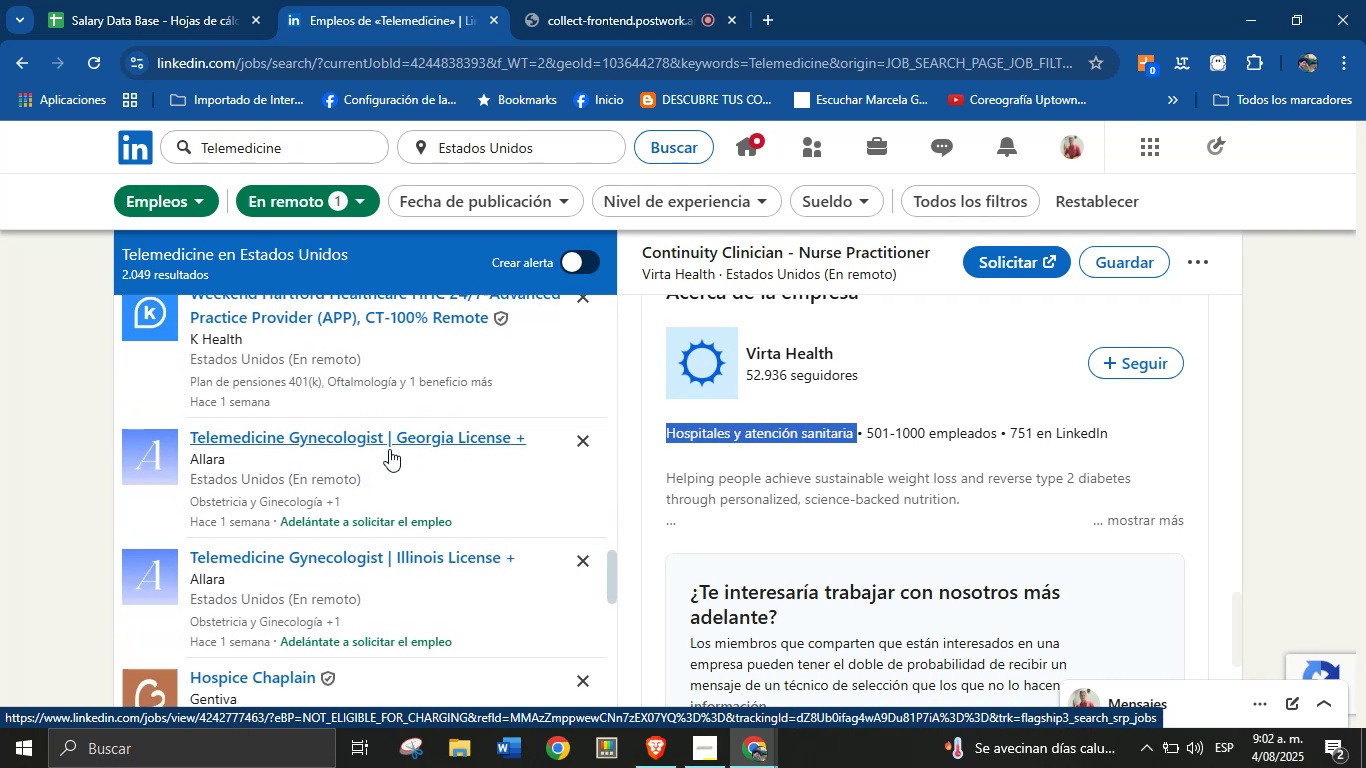 
scroll: coordinate [389, 449], scroll_direction: none, amount: 0.0
 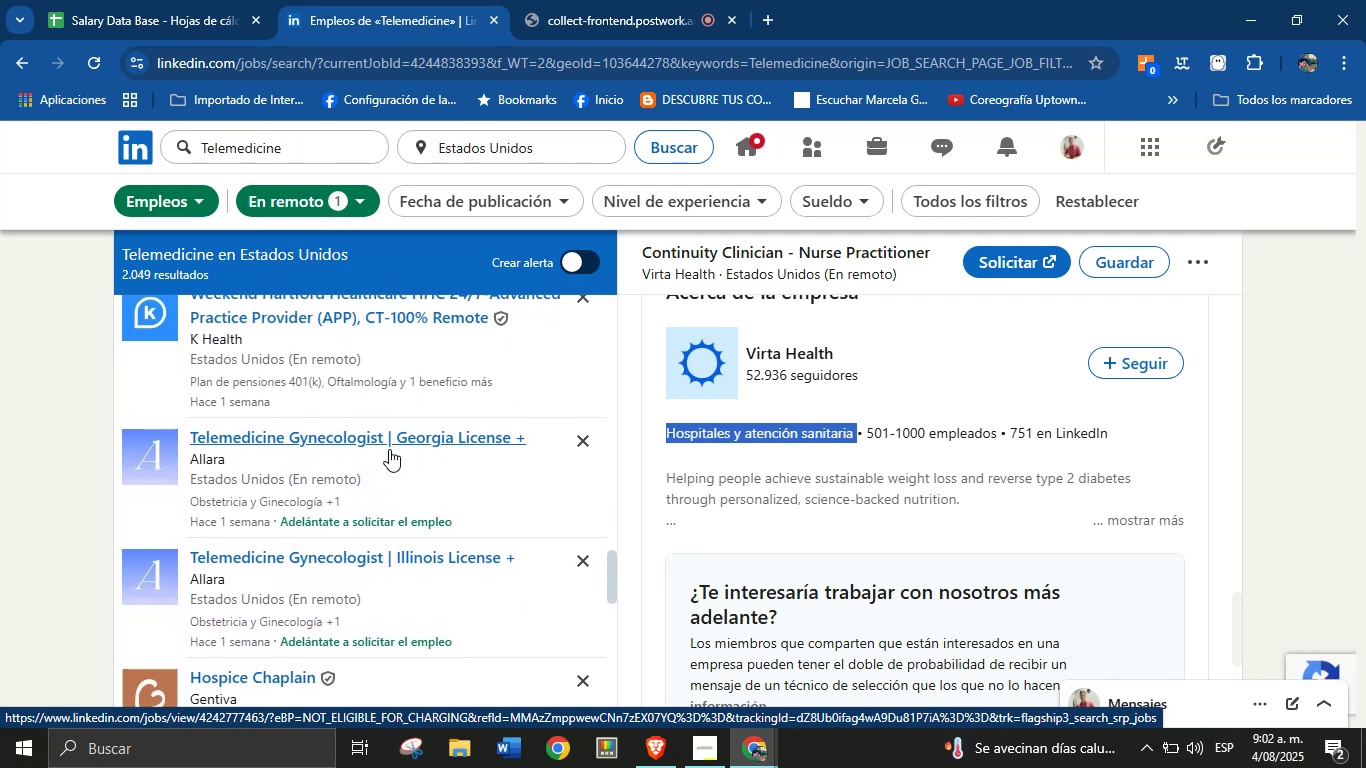 
scroll: coordinate [404, 535], scroll_direction: down, amount: 4.0
 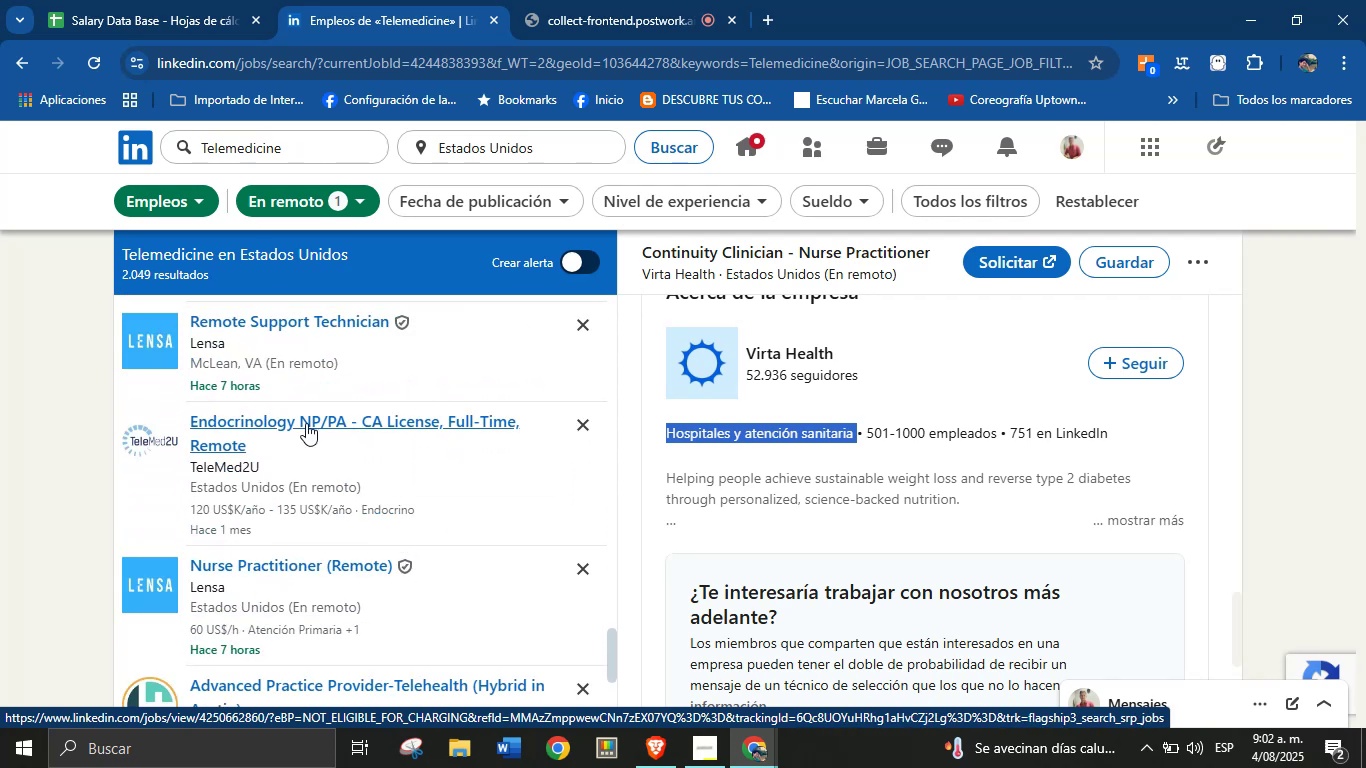 
left_click([279, 440])
 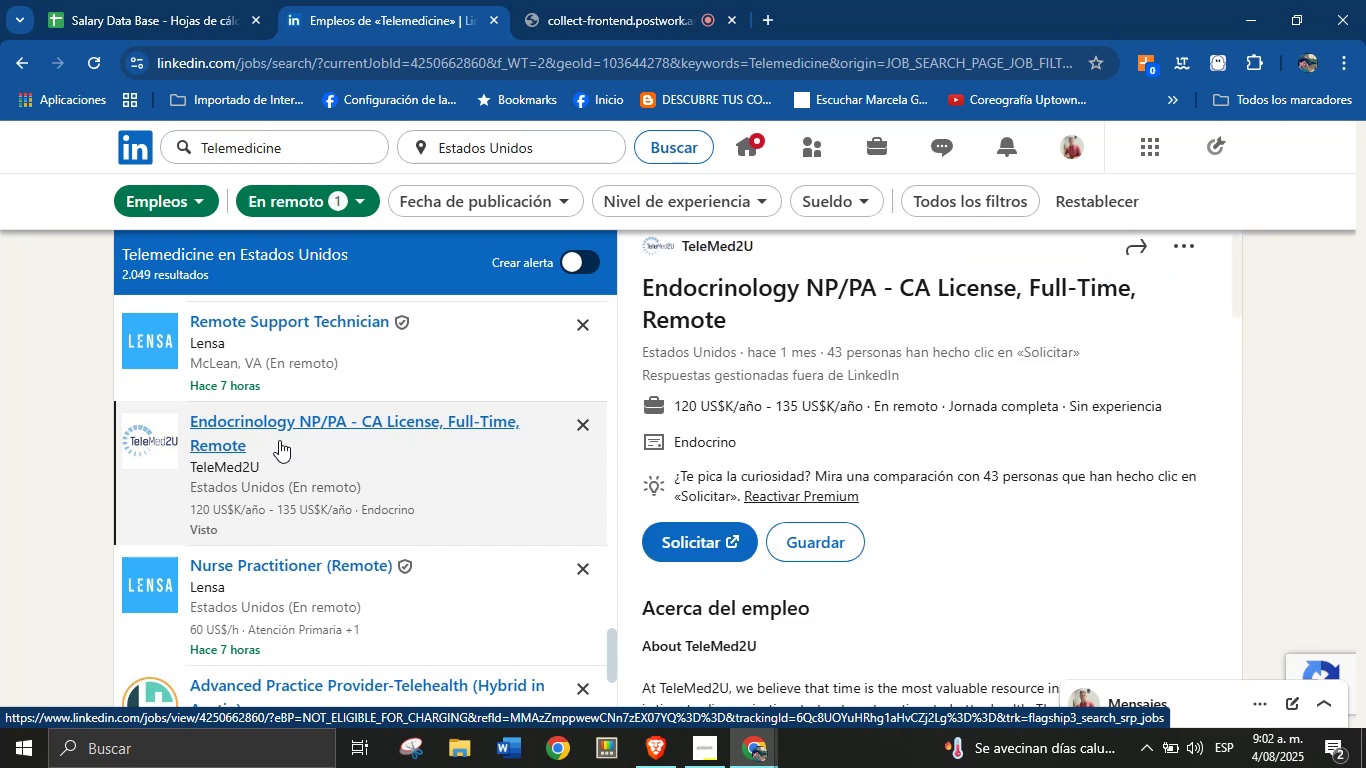 
wait(6.31)
 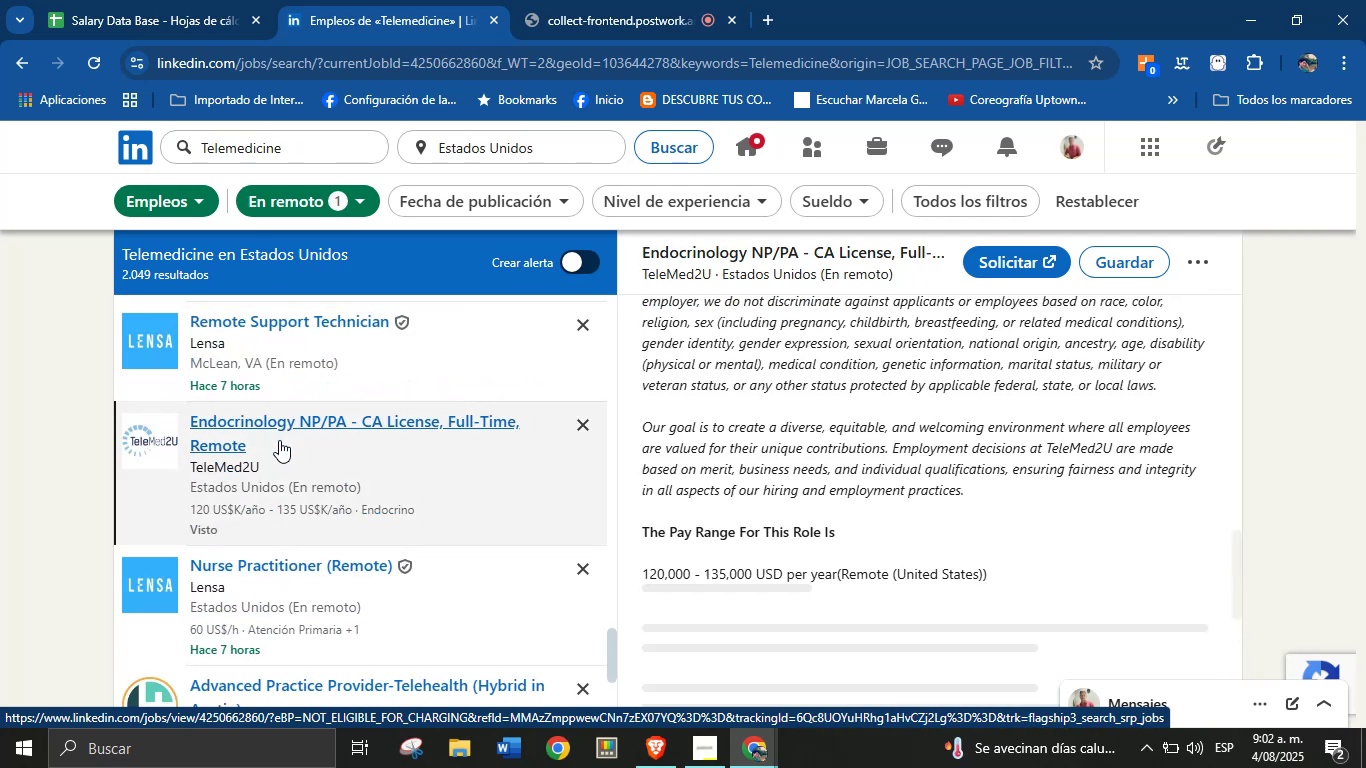 
left_click_drag(start_coordinate=[767, 327], to_coordinate=[648, 290])
 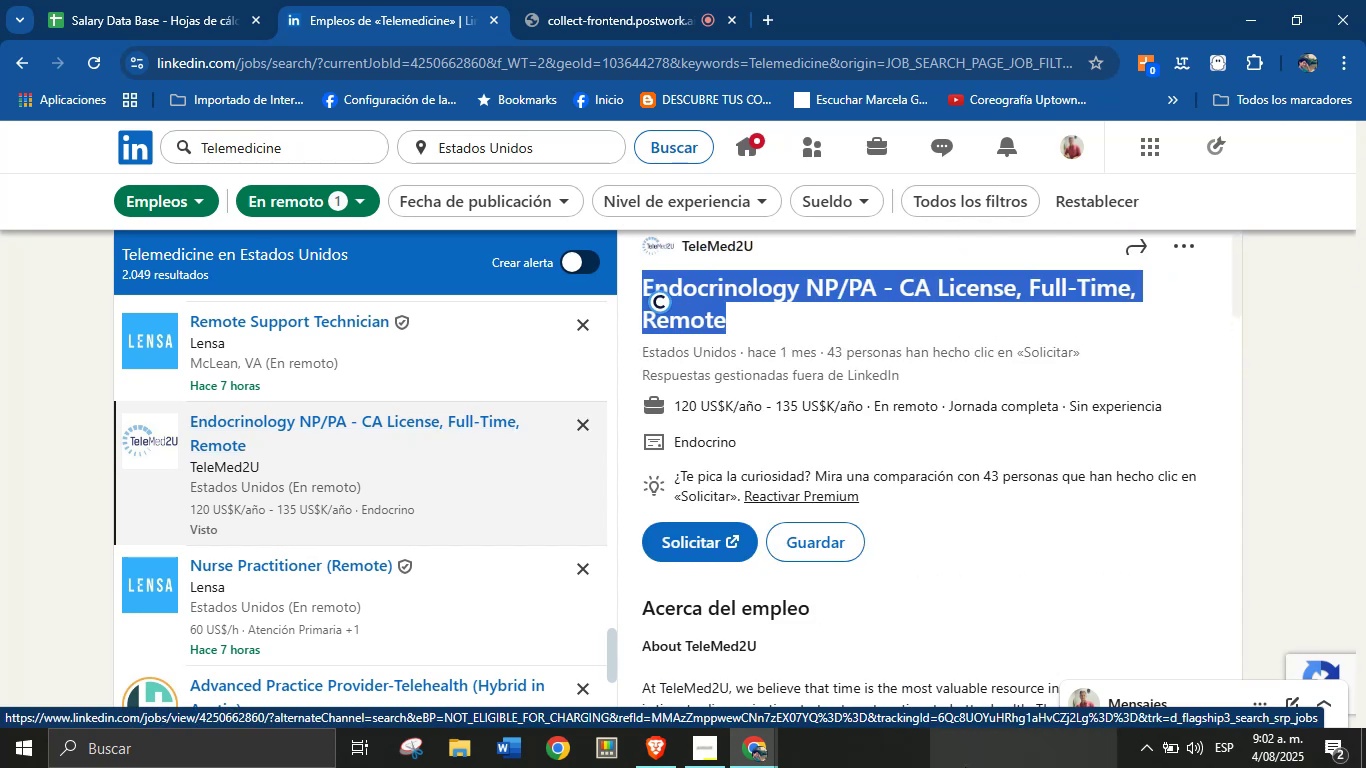 
key(Control+C)
 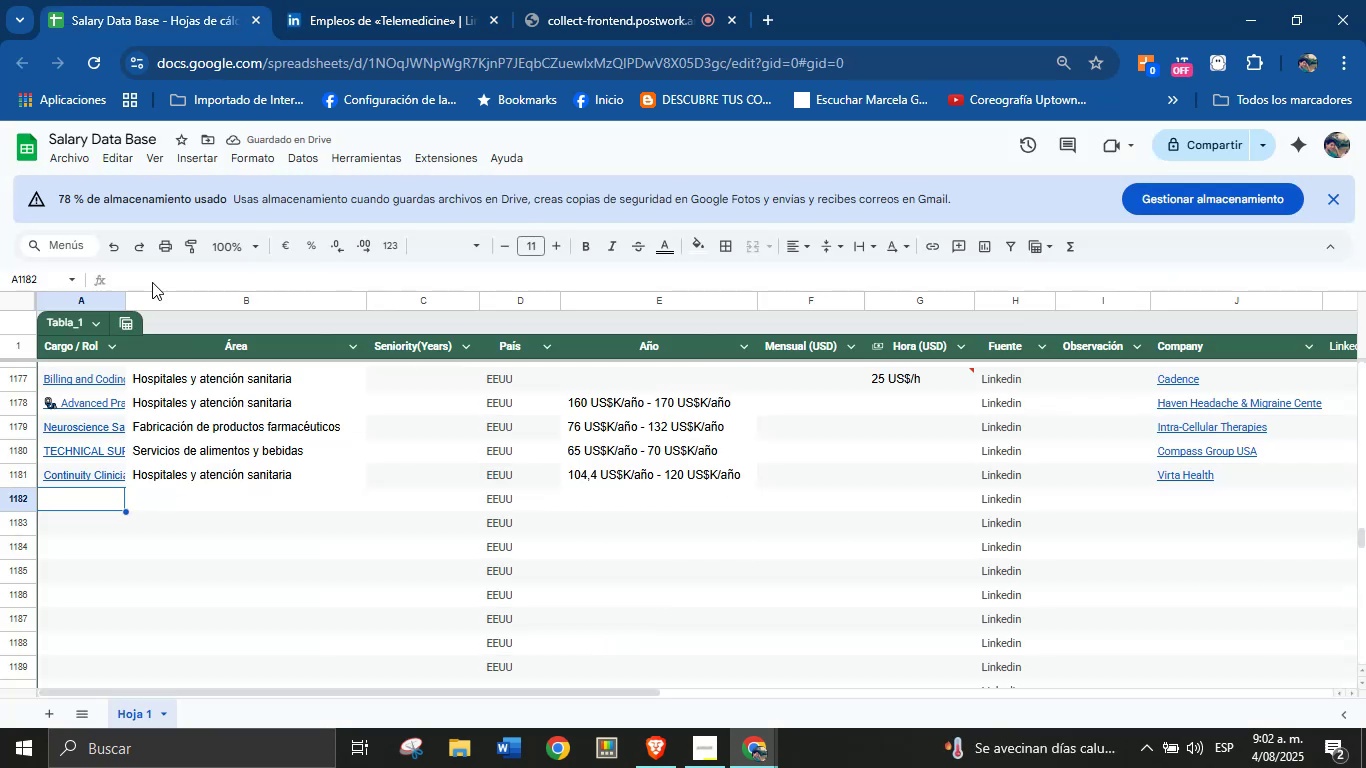 
left_click([105, 507])
 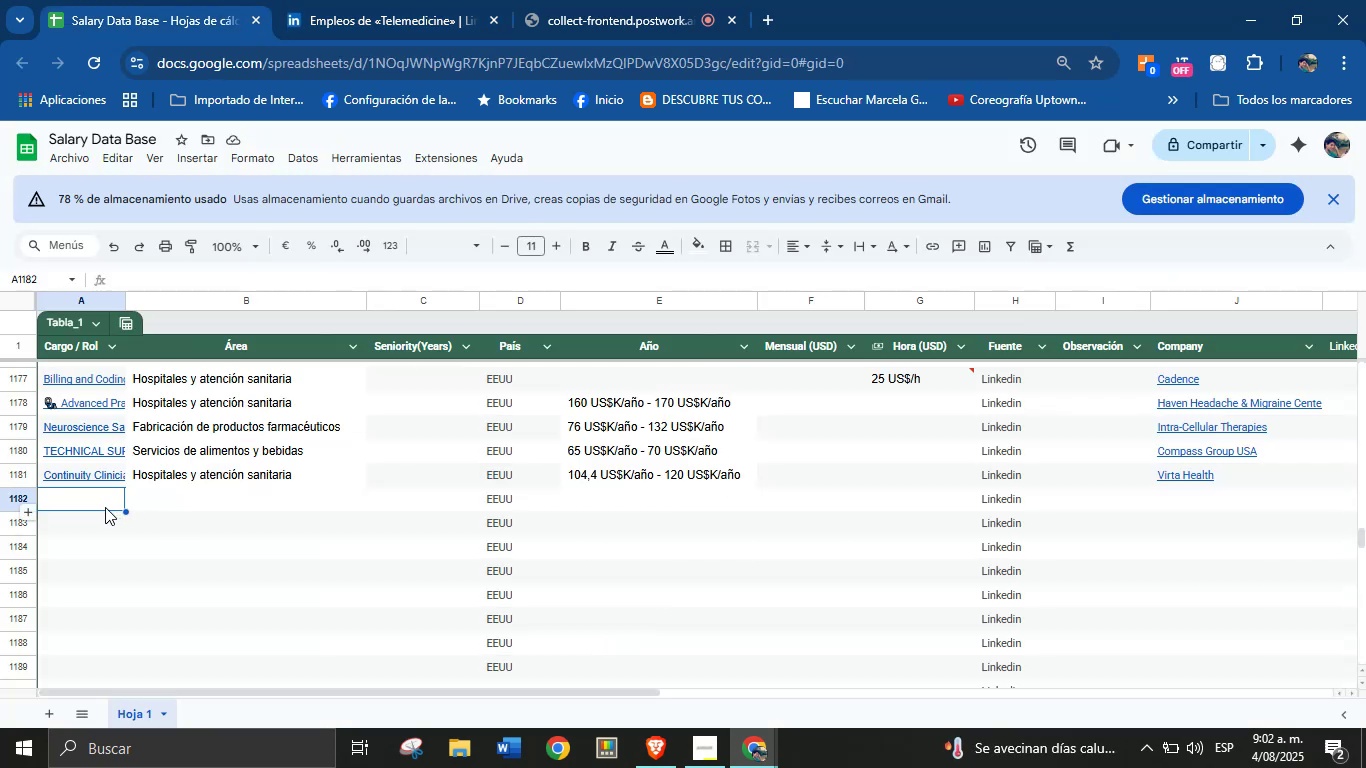 
key(Control+V)
 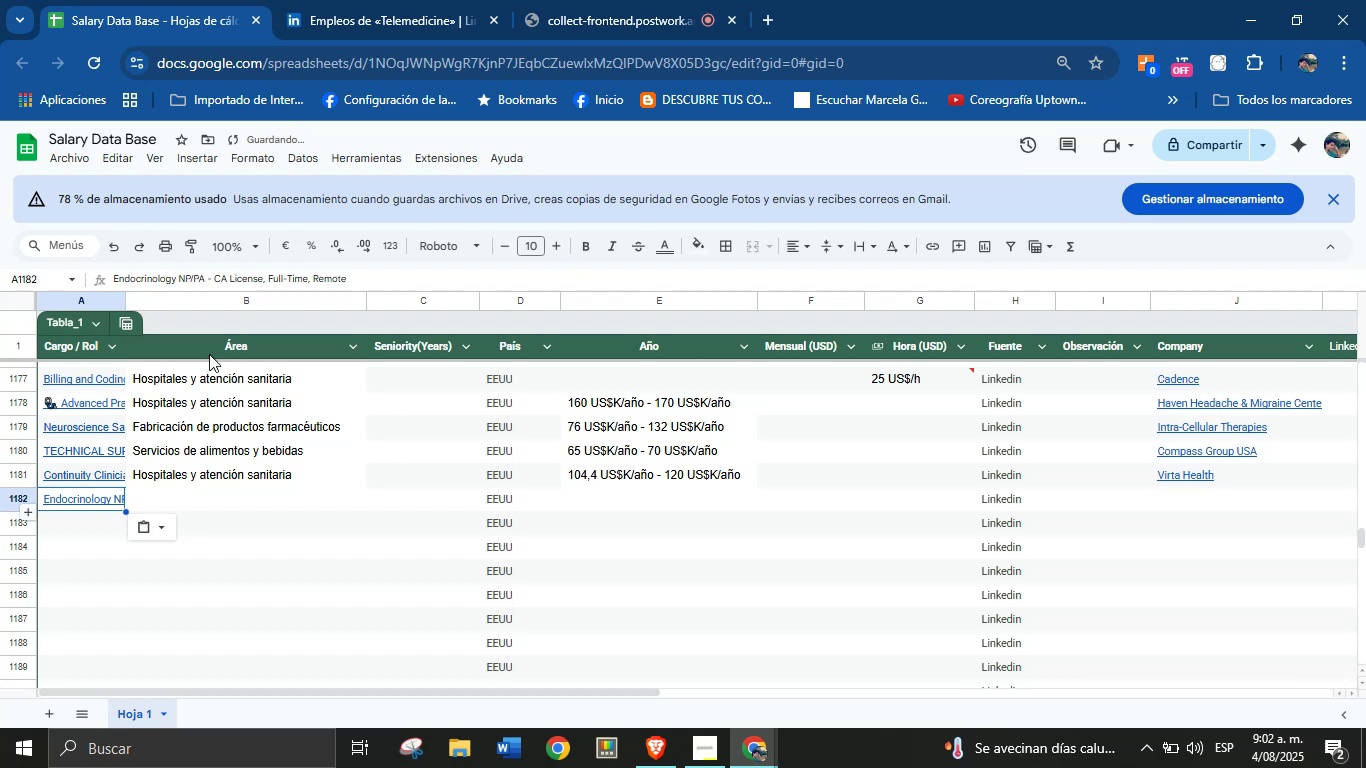 
left_click([542, 0])
 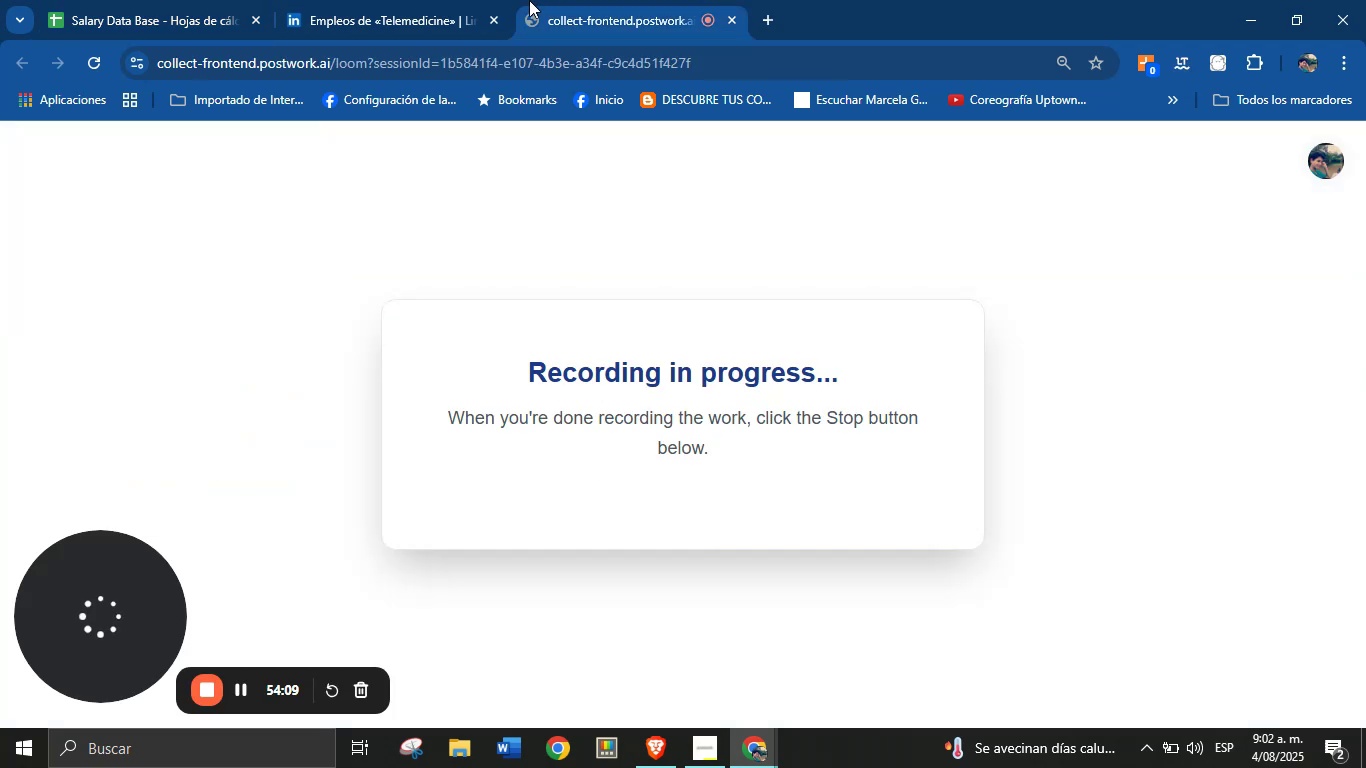 
double_click([462, 0])
 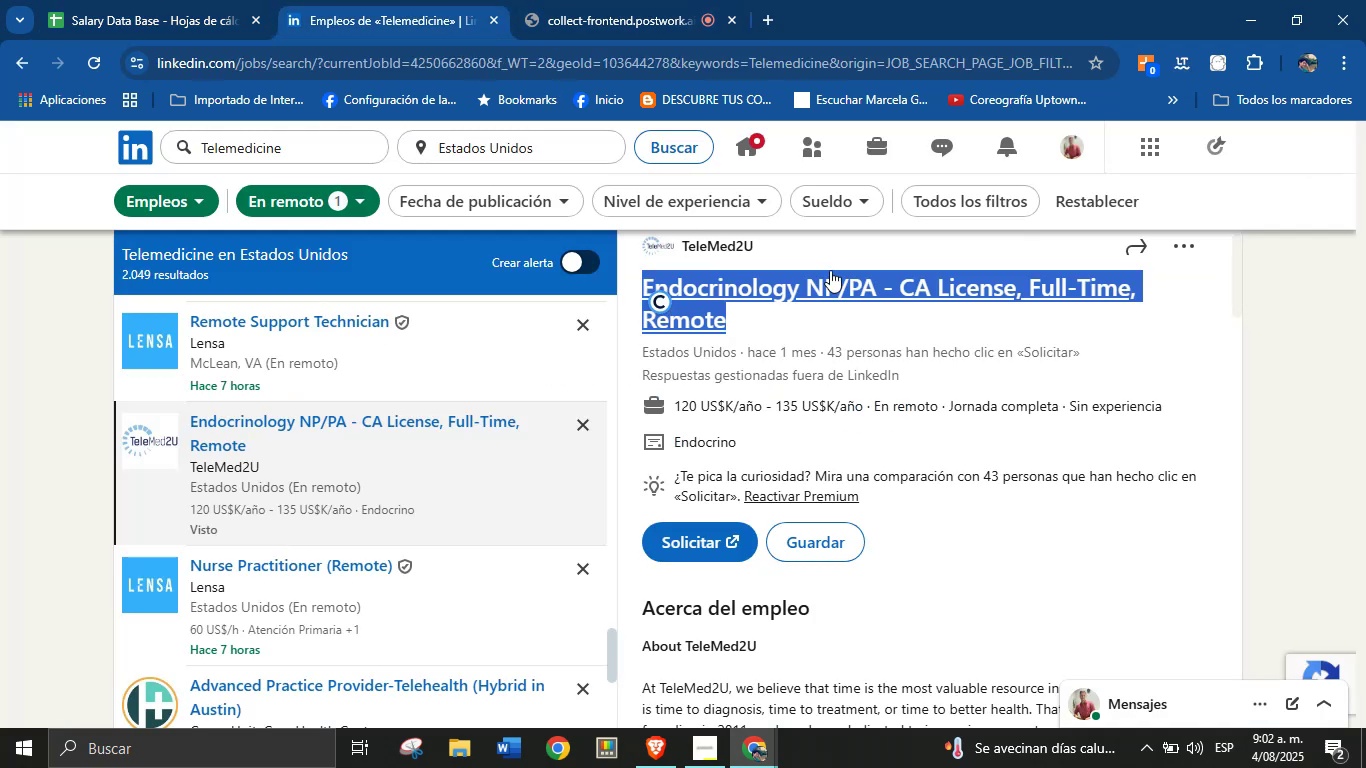 
left_click([828, 247])
 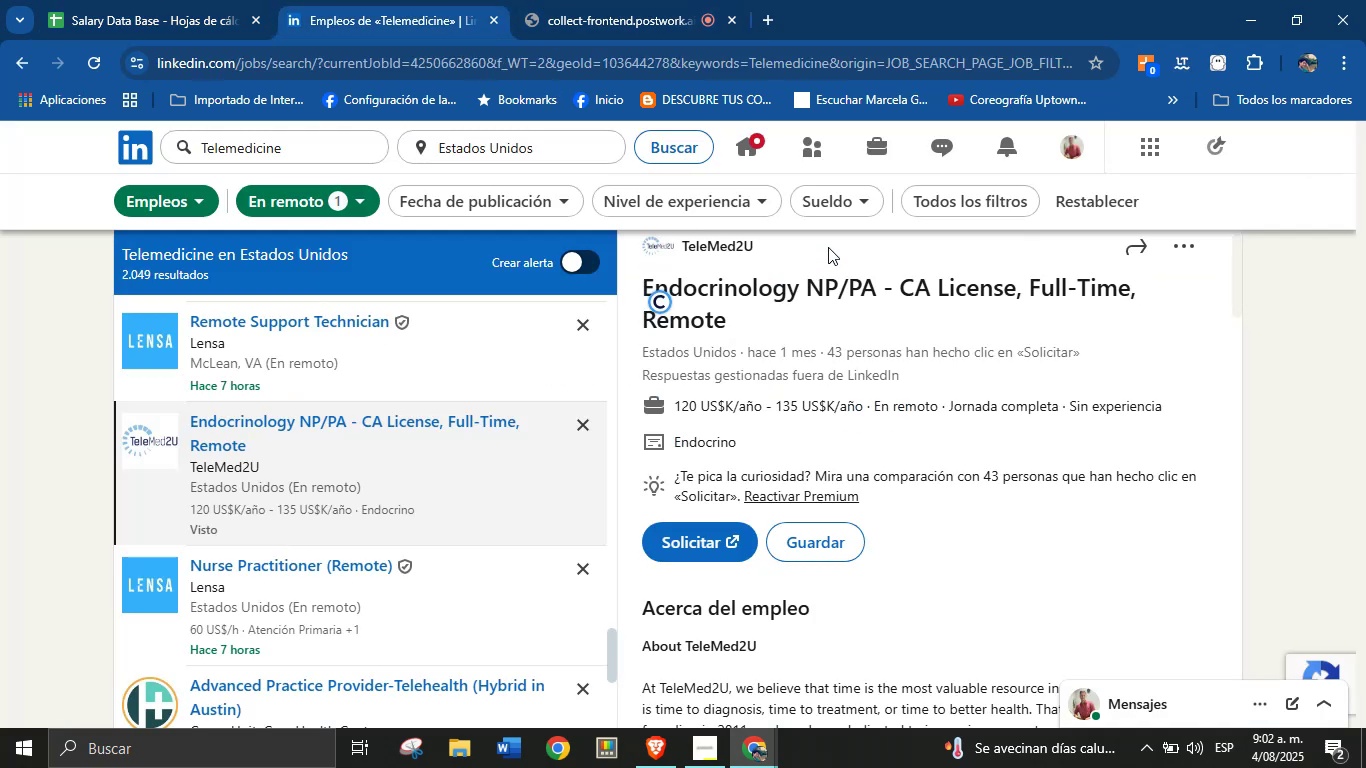 
left_click_drag(start_coordinate=[785, 245], to_coordinate=[678, 264])
 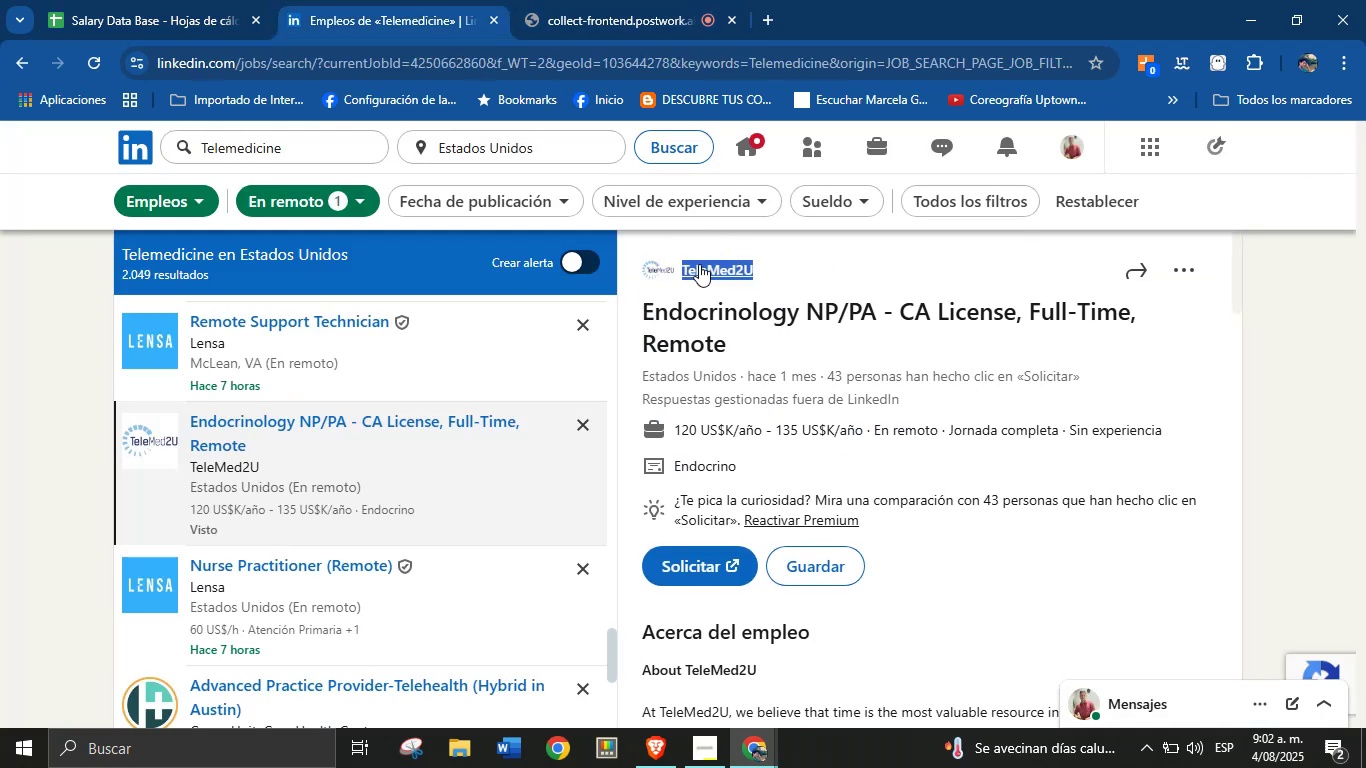 
key(Control+C)
 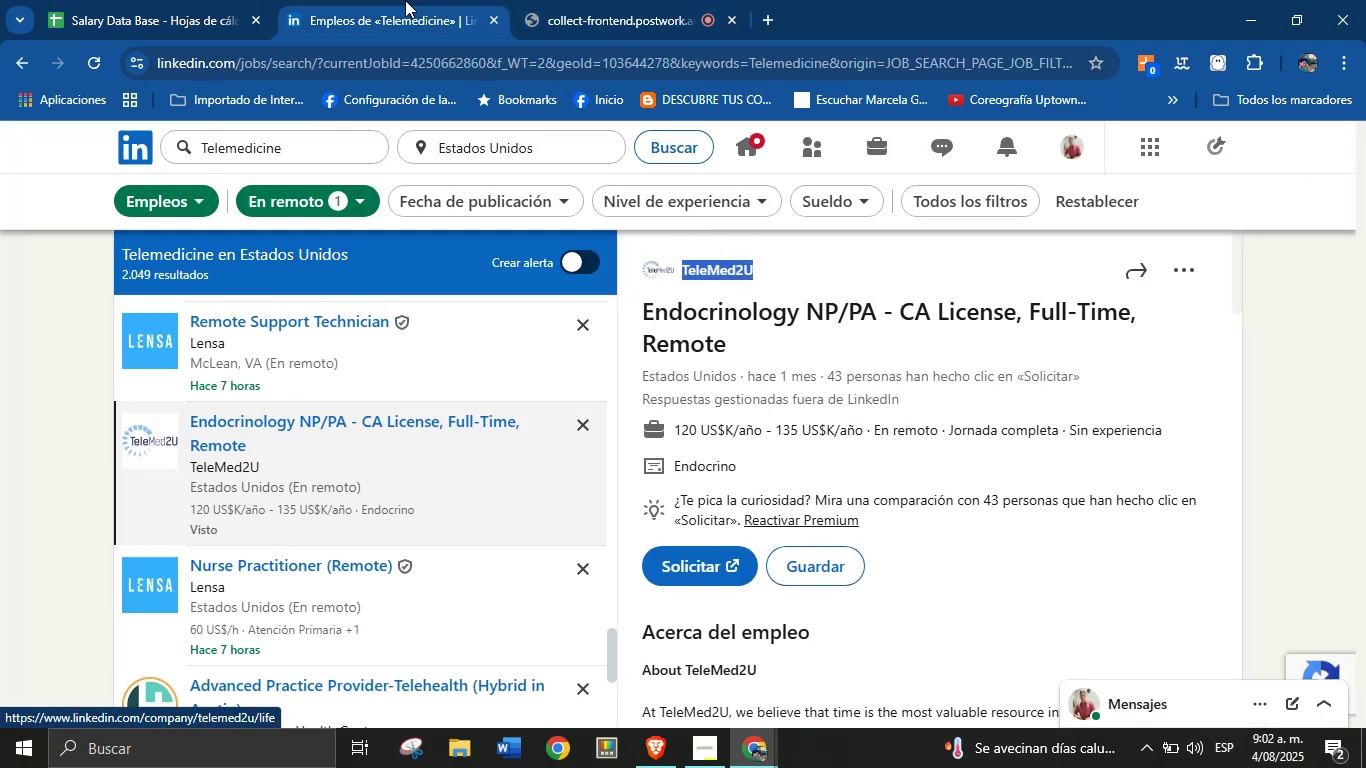 
left_click([229, 0])
 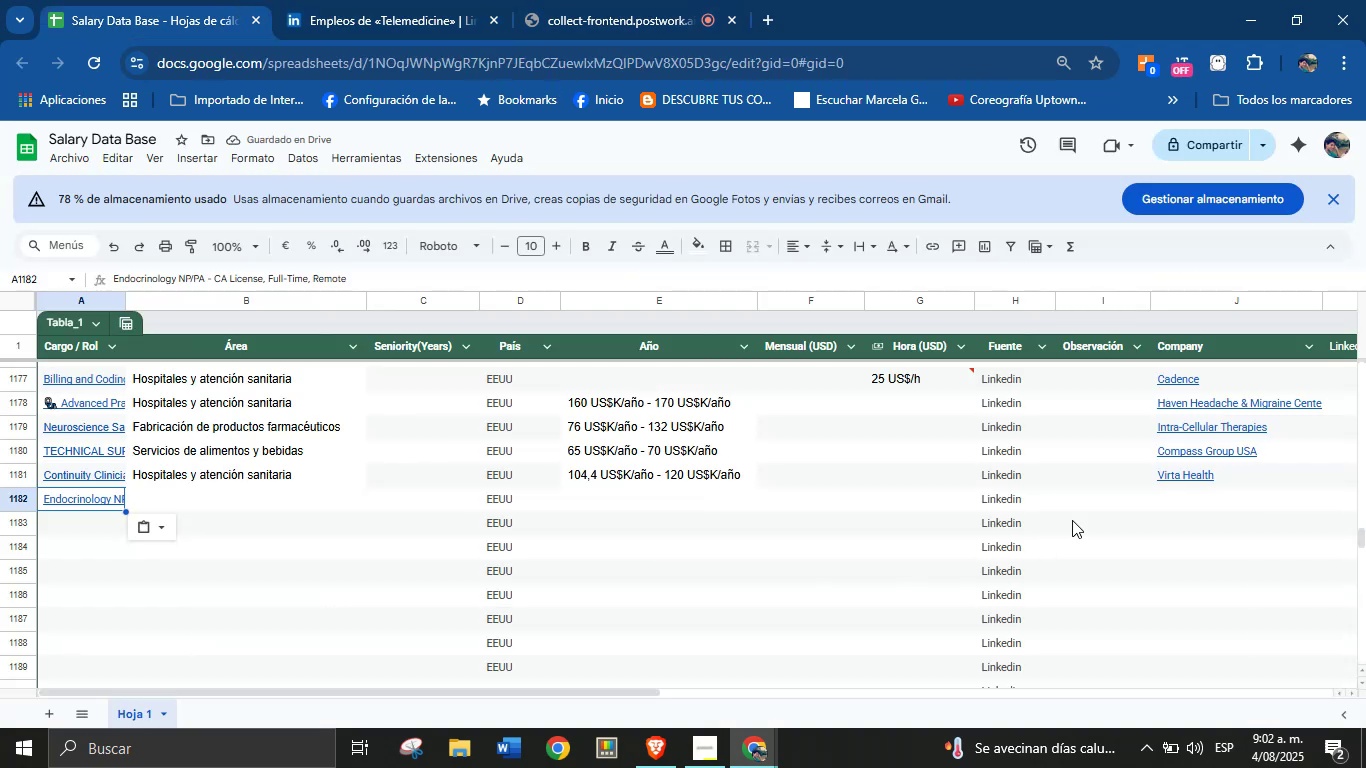 
key(Control+V)
 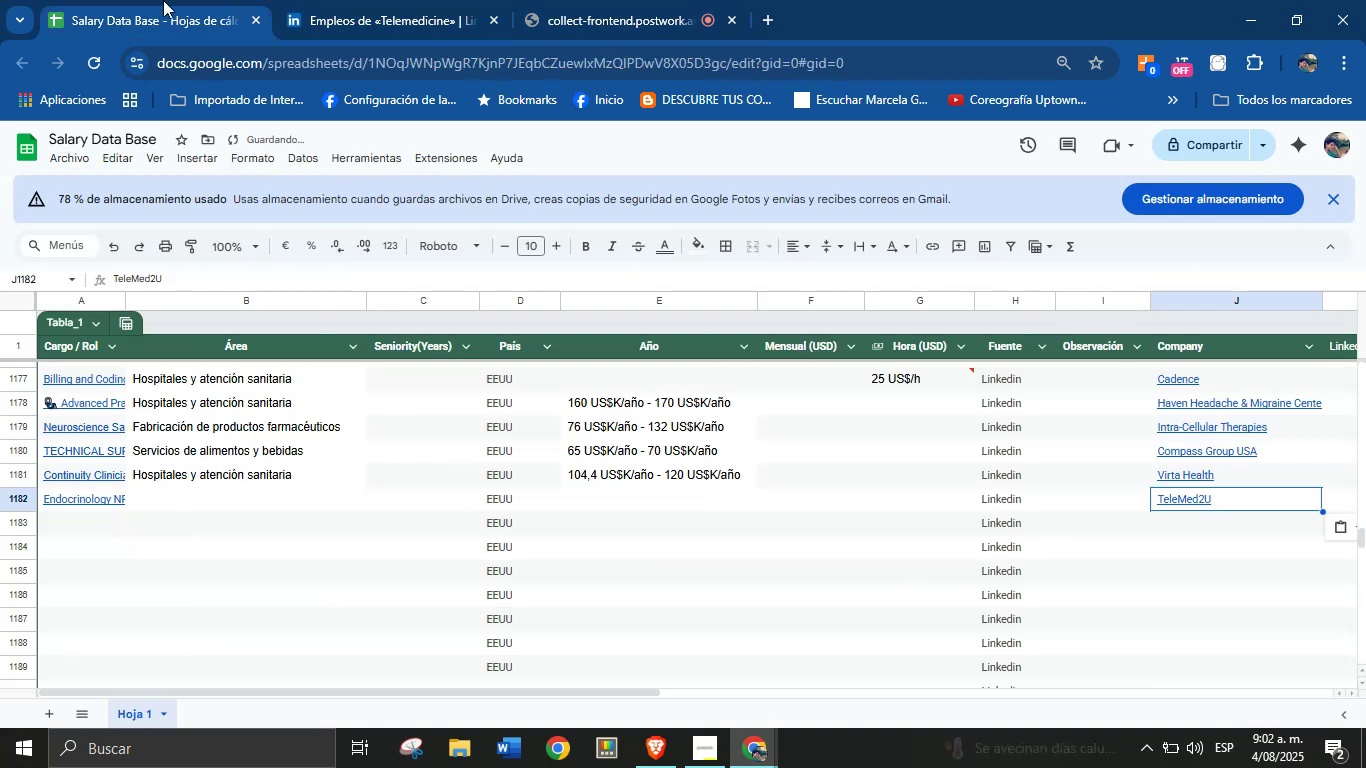 
left_click([329, 0])
 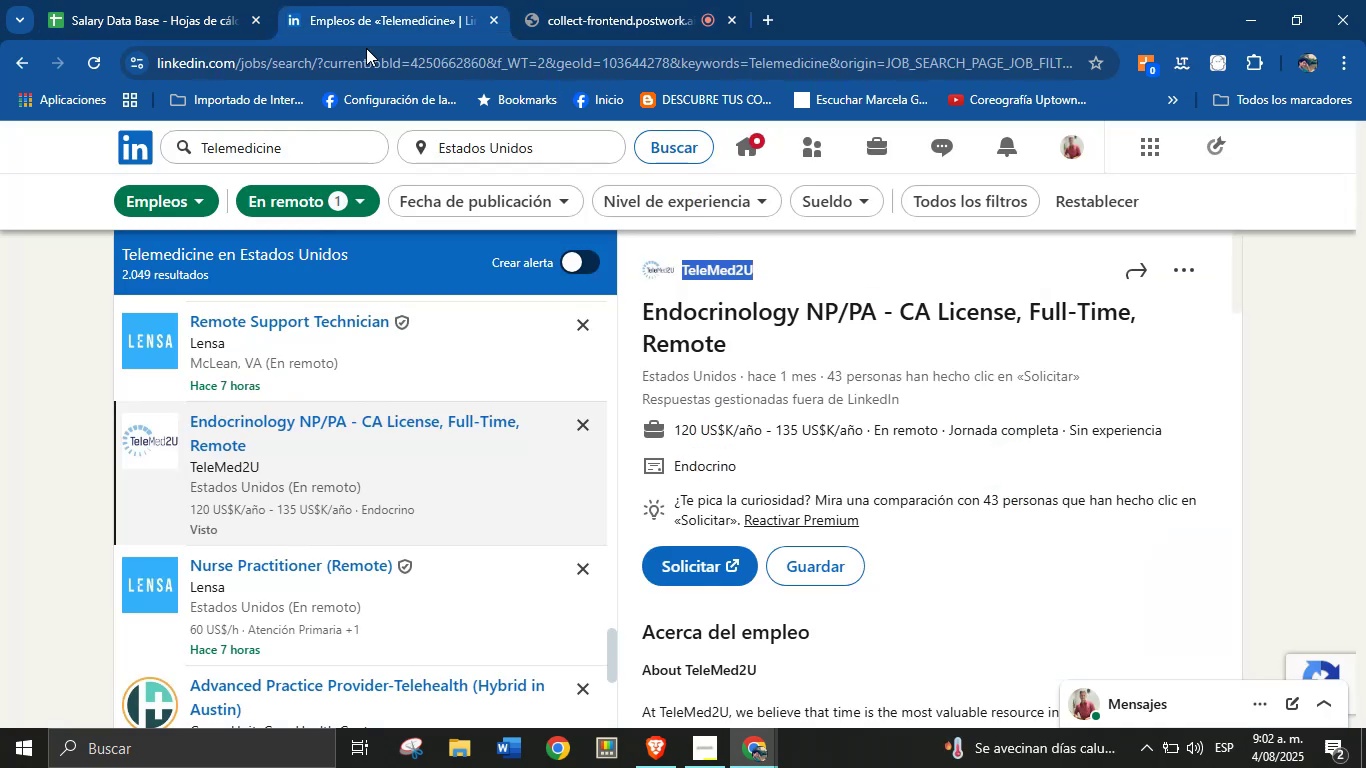 
scroll: coordinate [417, 455], scroll_direction: down, amount: 1.0
 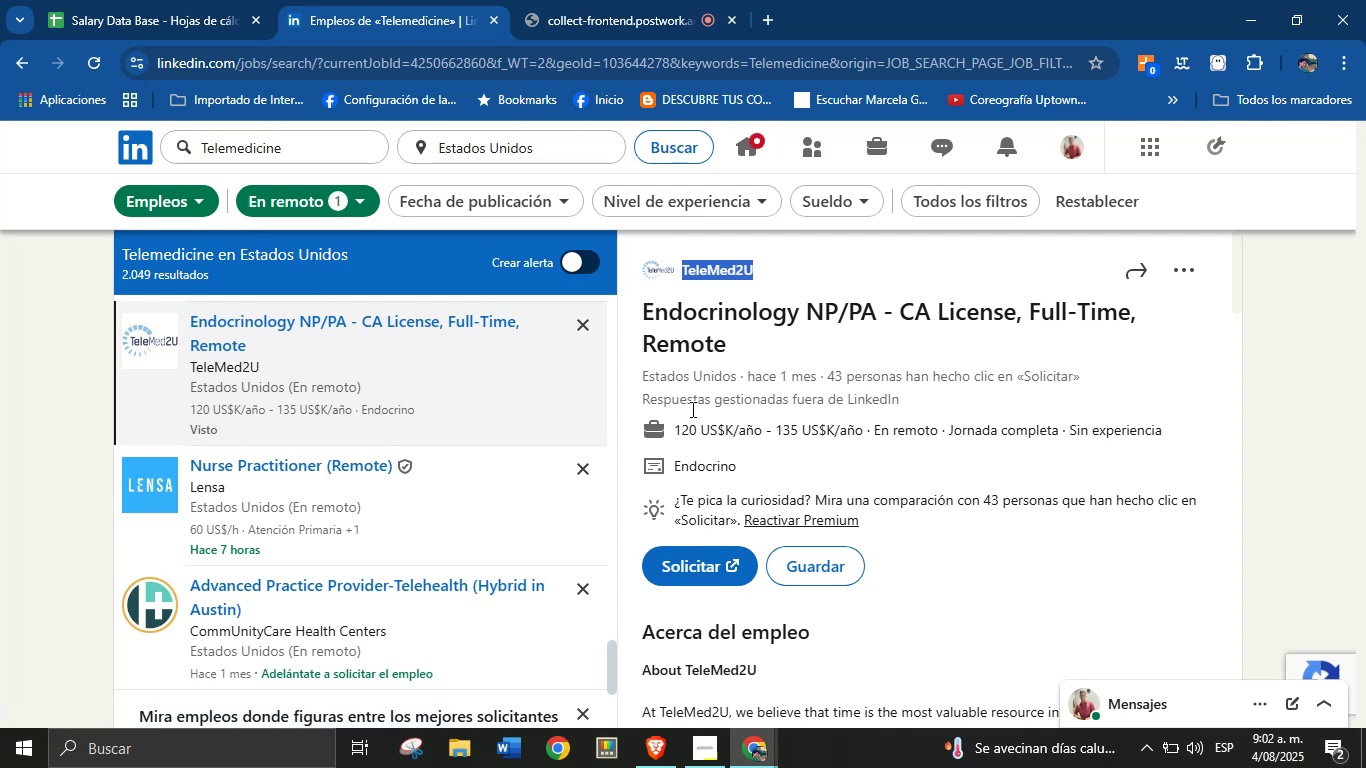 
left_click_drag(start_coordinate=[668, 433], to_coordinate=[874, 432])
 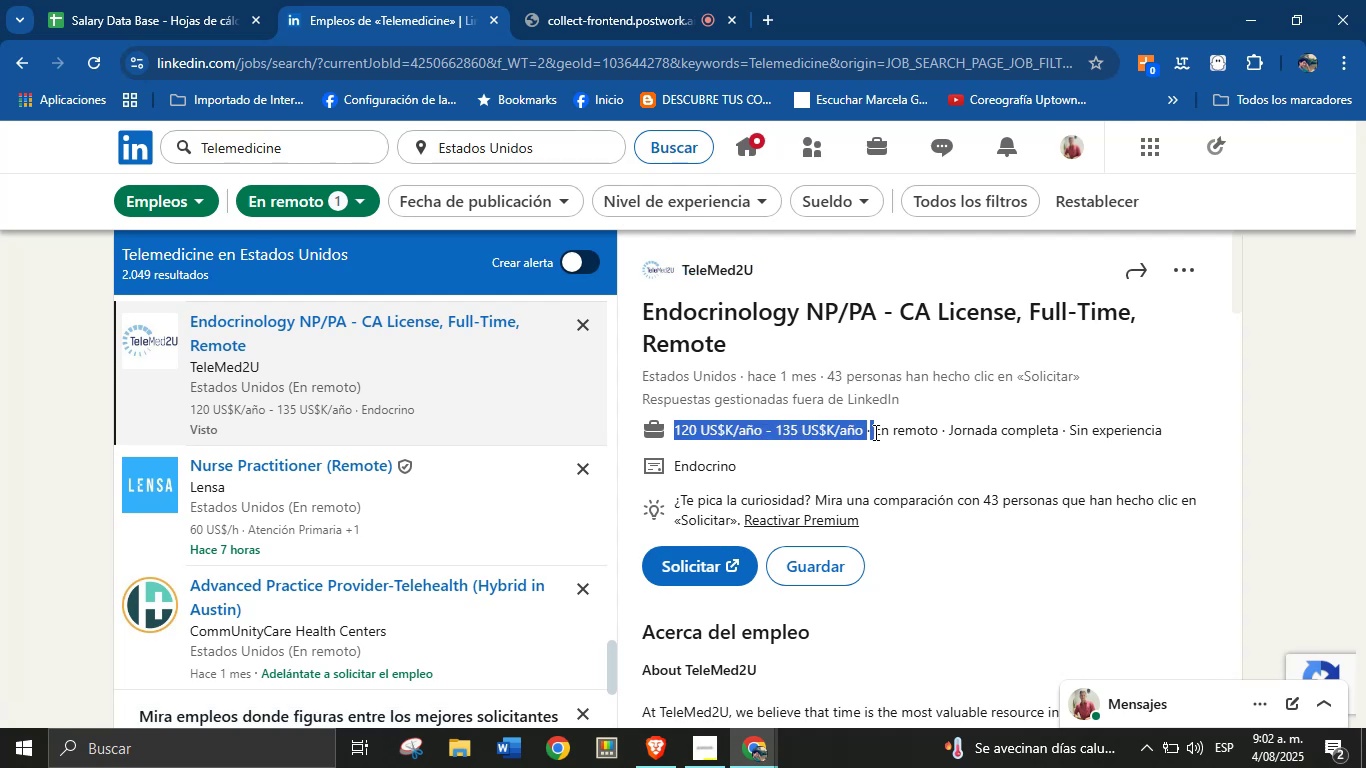 
key(Control+C)
 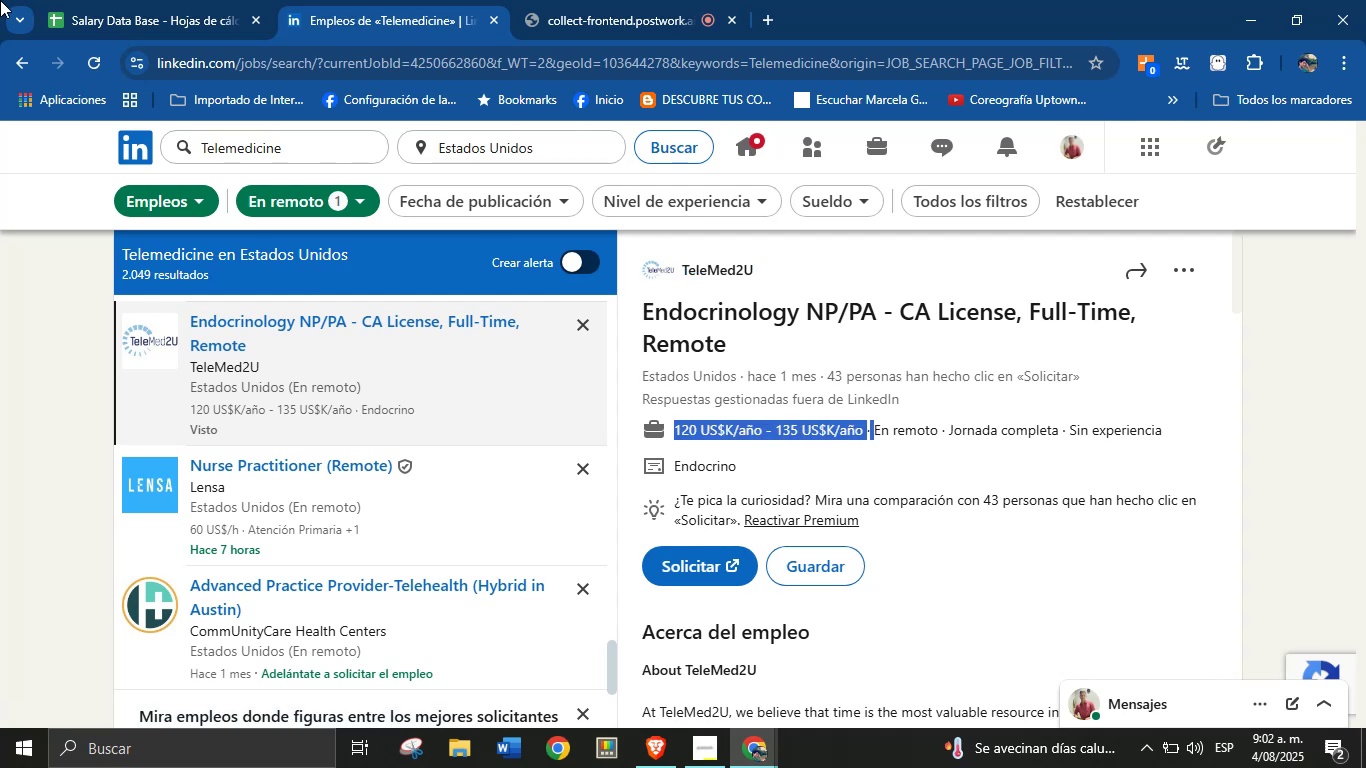 
left_click([99, 0])
 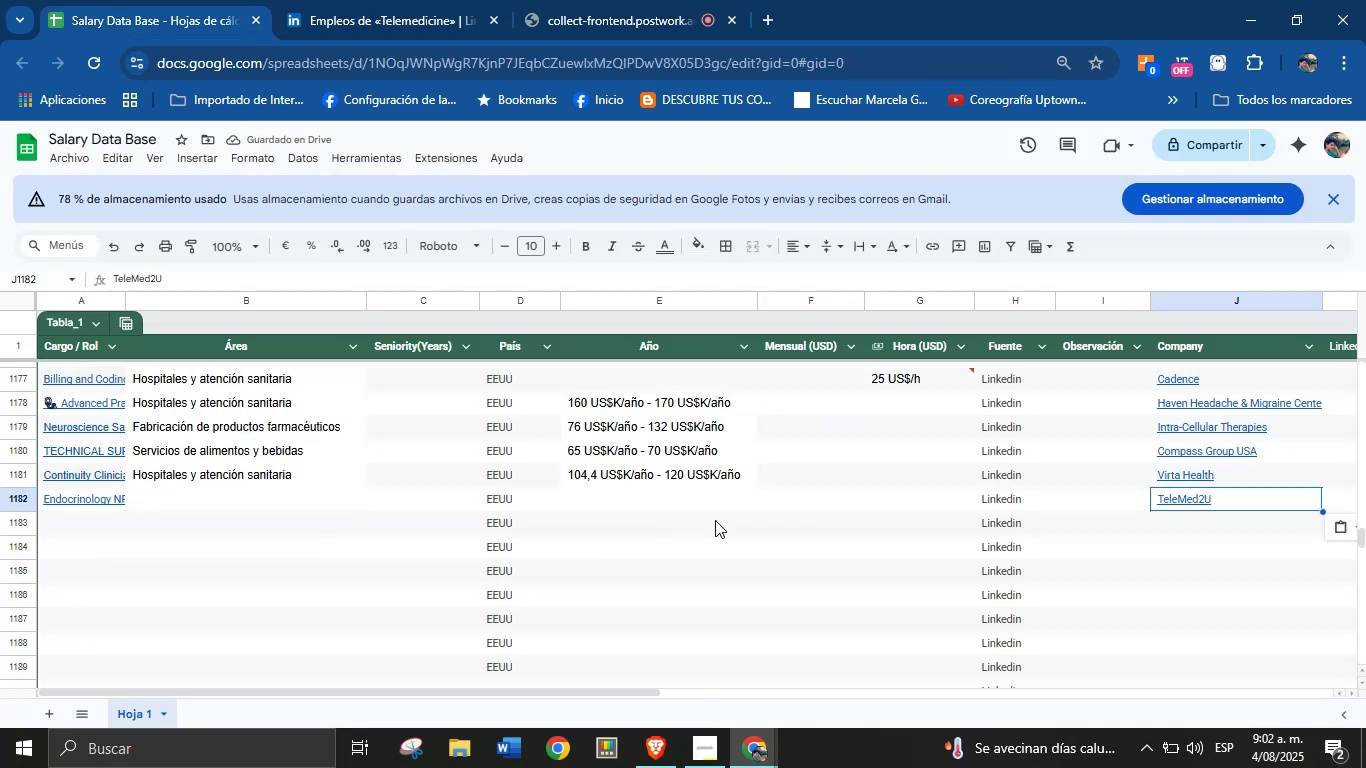 
left_click([659, 502])
 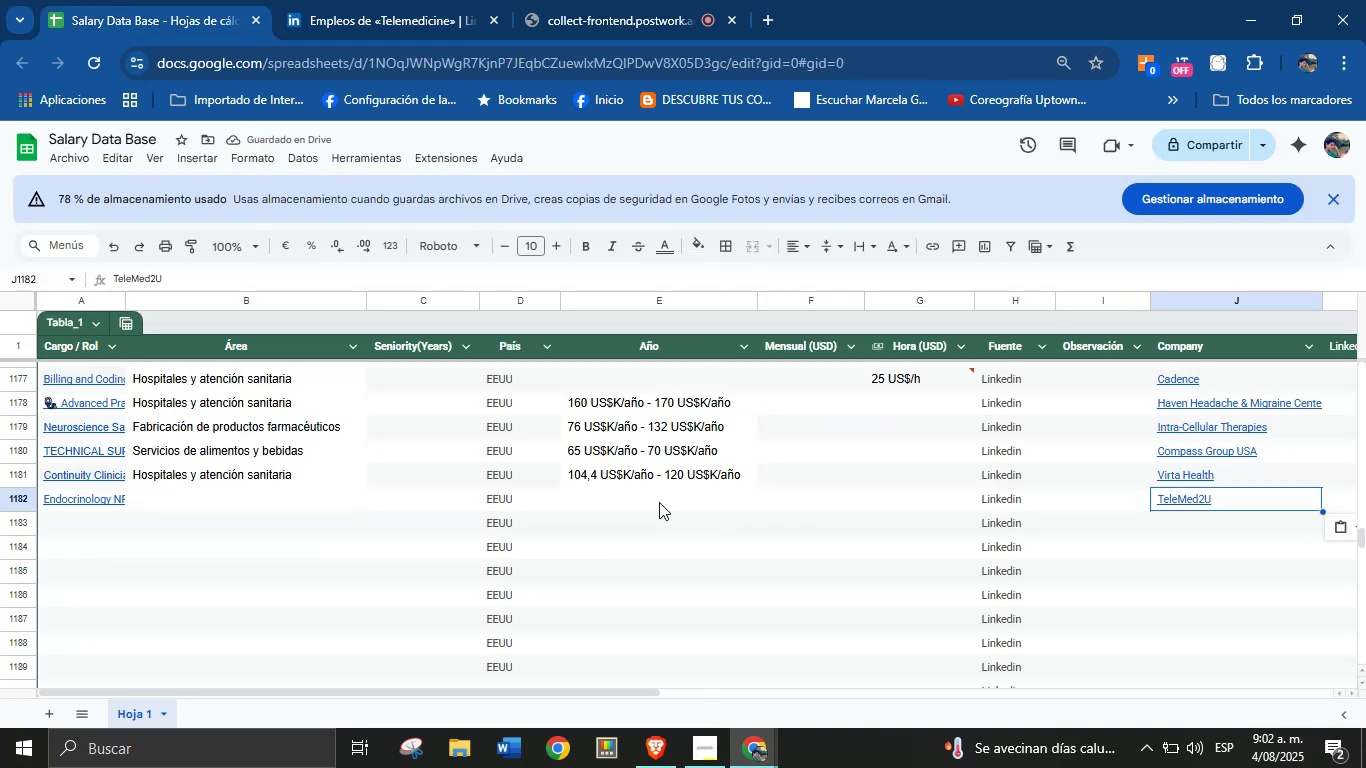 
key(Control+V)
 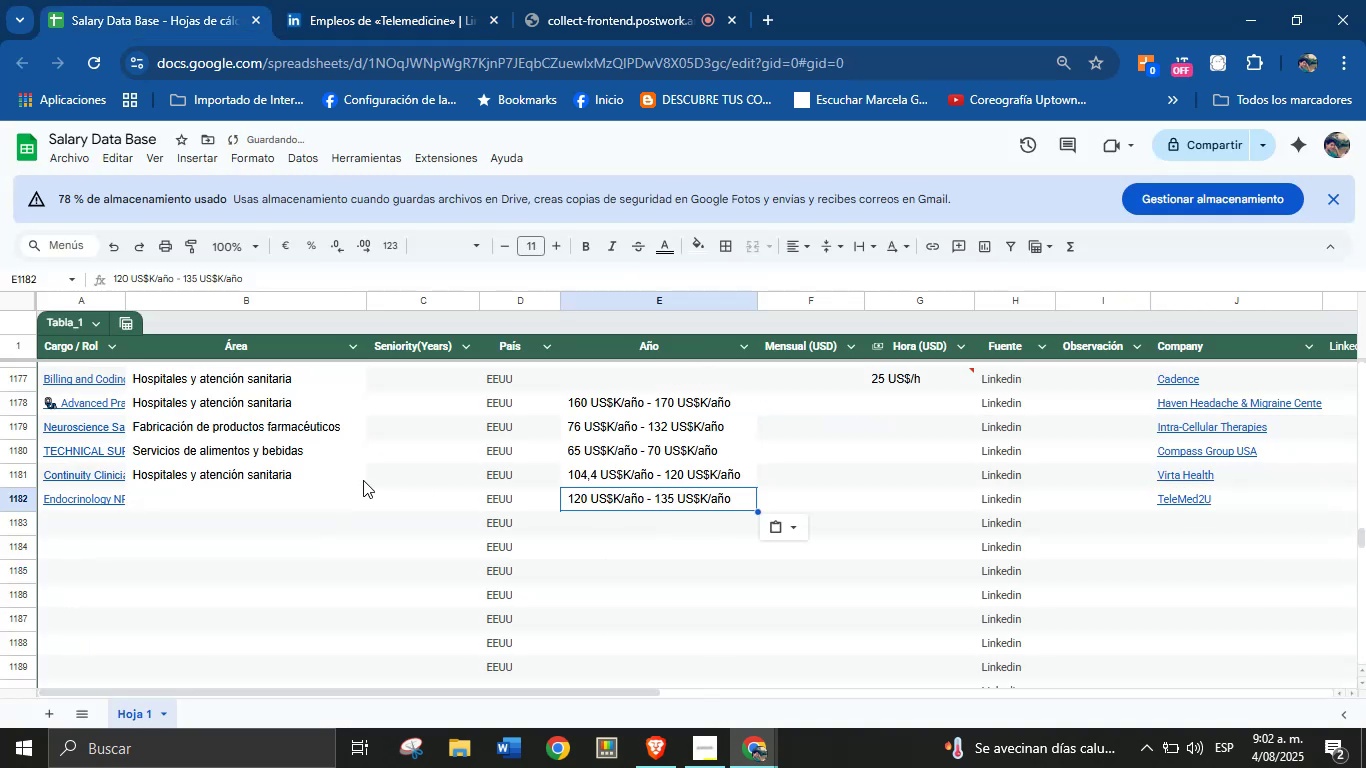 
left_click([325, 0])
 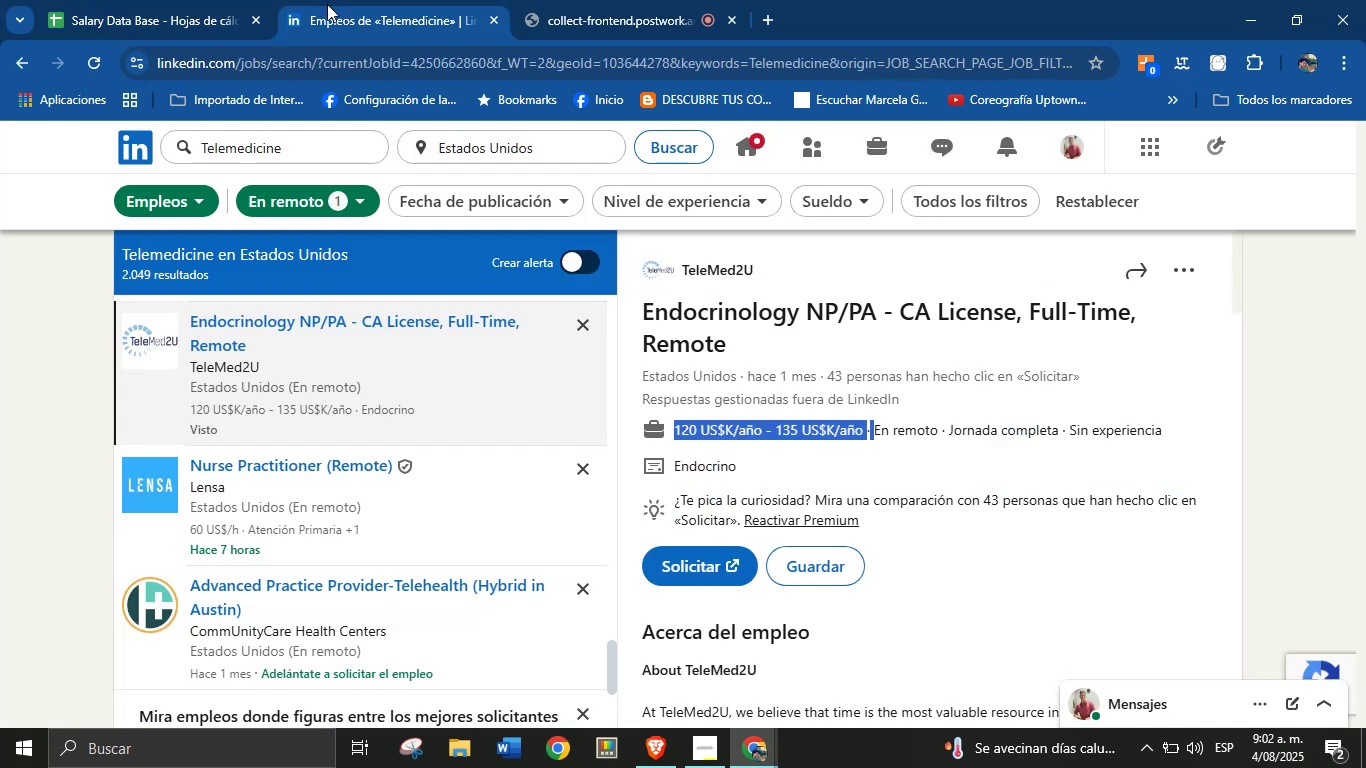 
scroll: coordinate [944, 544], scroll_direction: down, amount: 29.0
 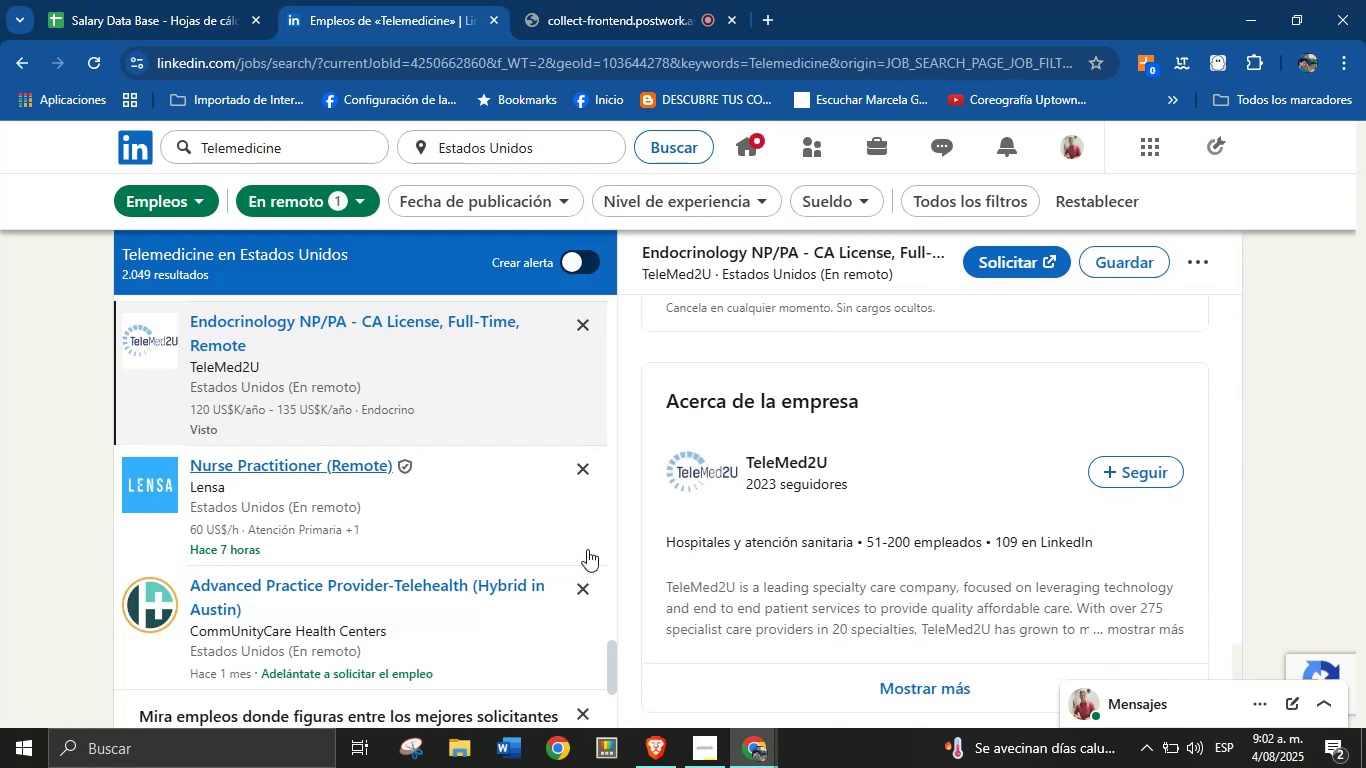 
left_click_drag(start_coordinate=[661, 537], to_coordinate=[860, 538])
 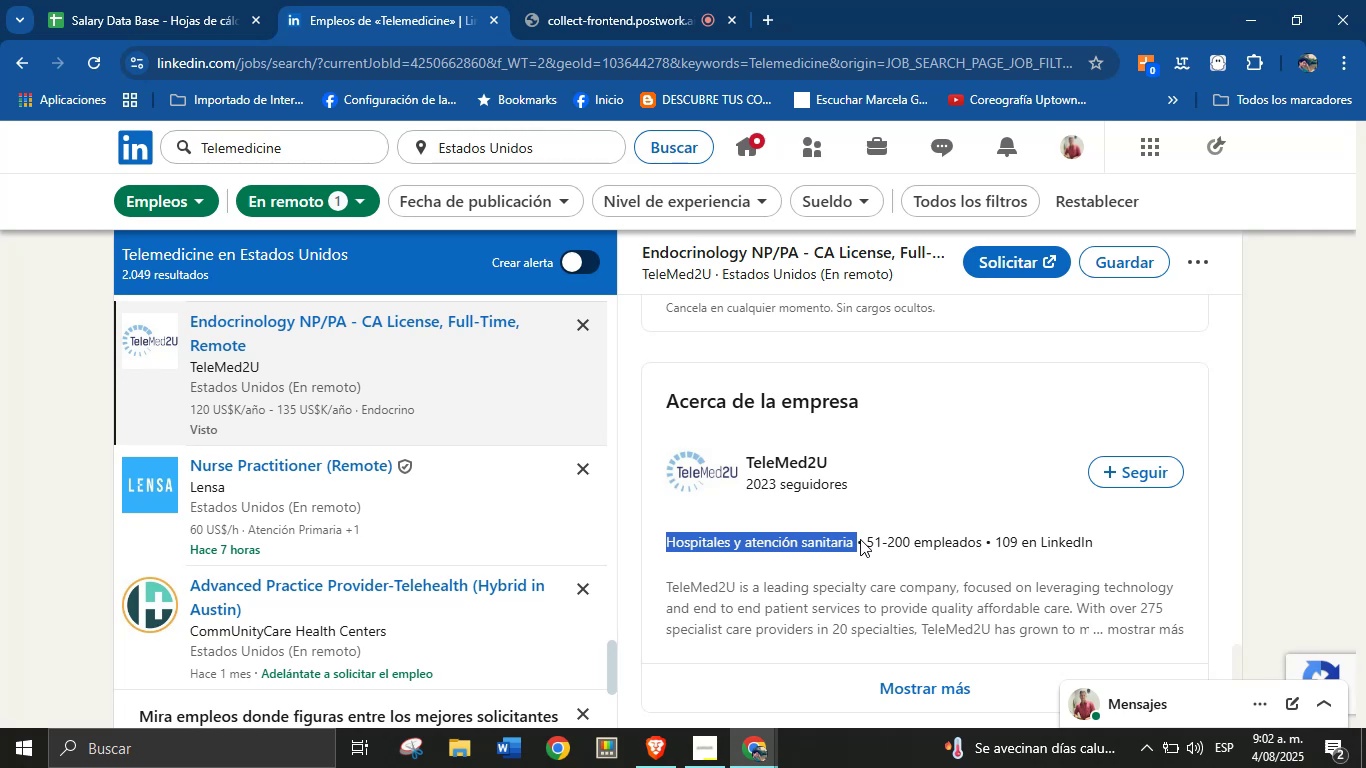 
key(Control+C)
 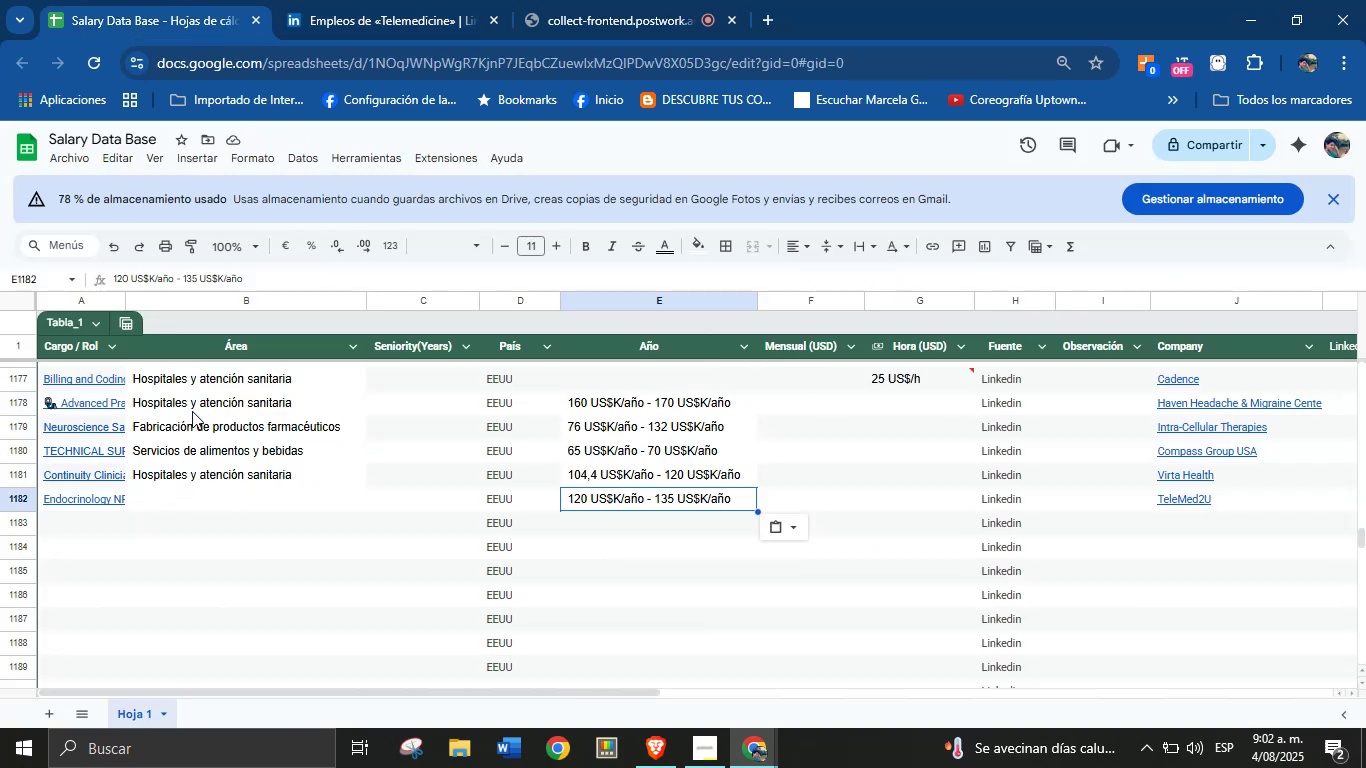 
left_click([204, 494])
 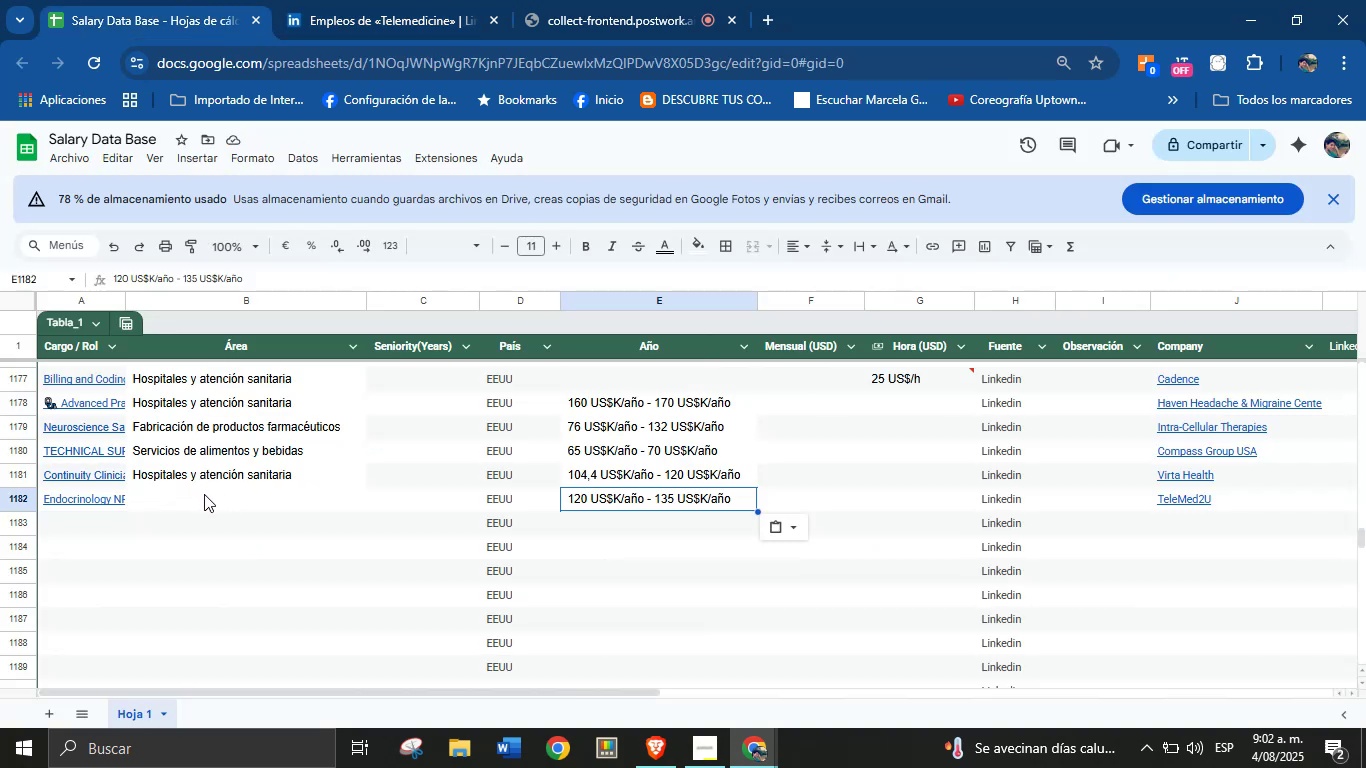 
key(Control+V)
 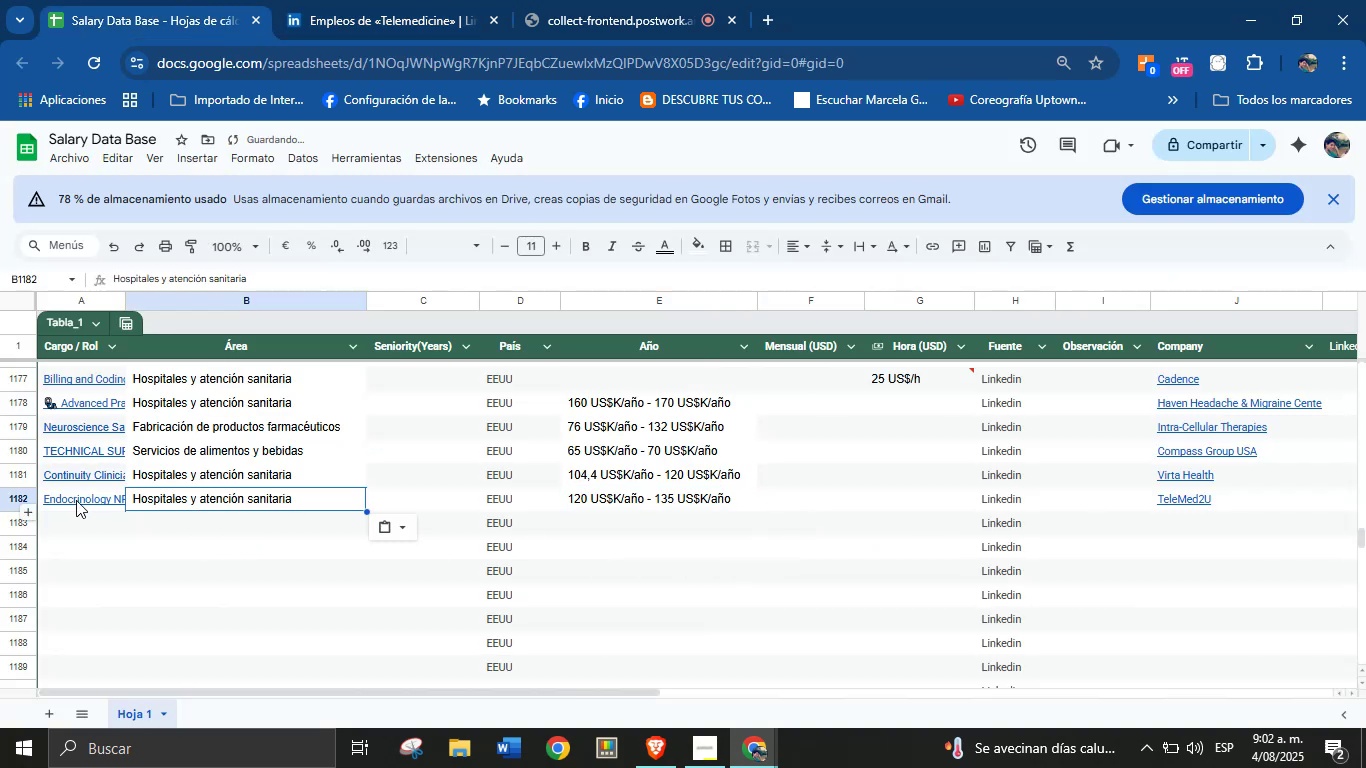 
left_click([93, 520])
 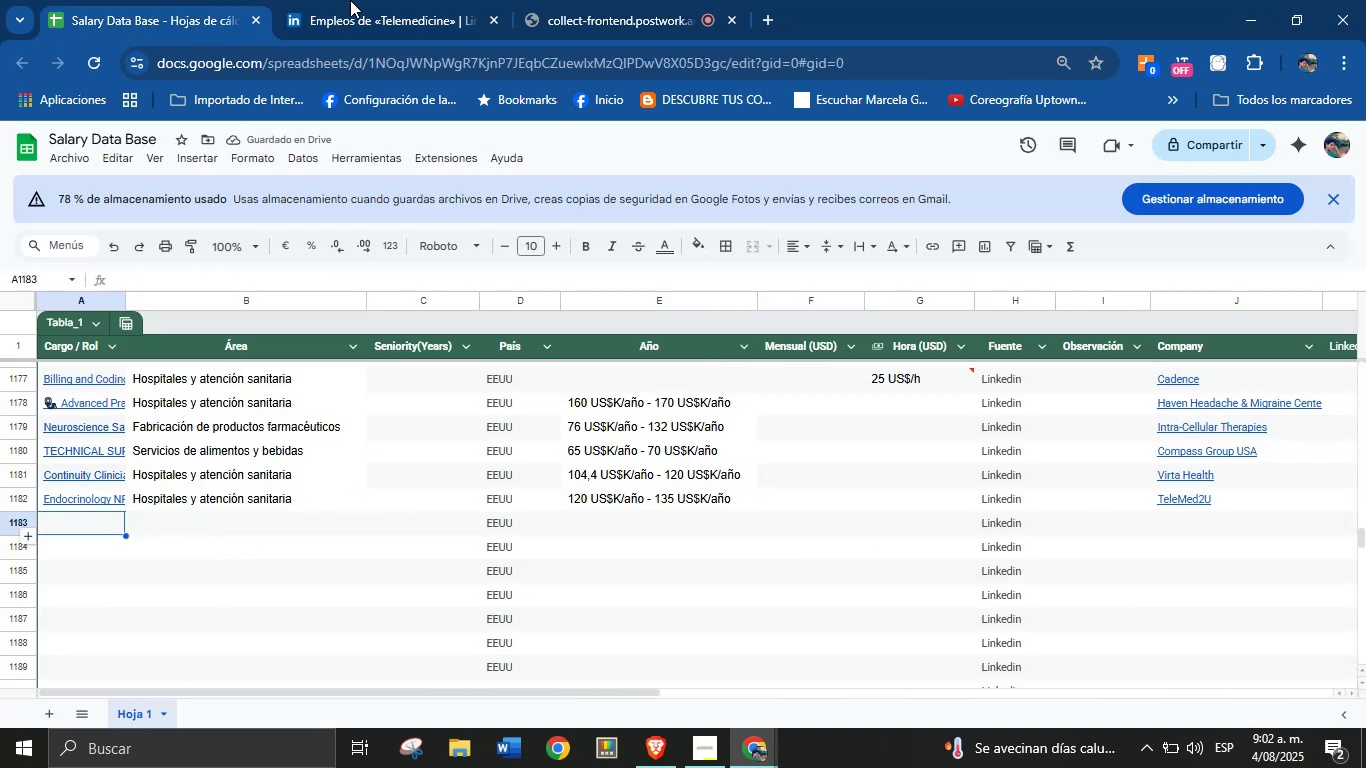 
left_click([340, 0])
 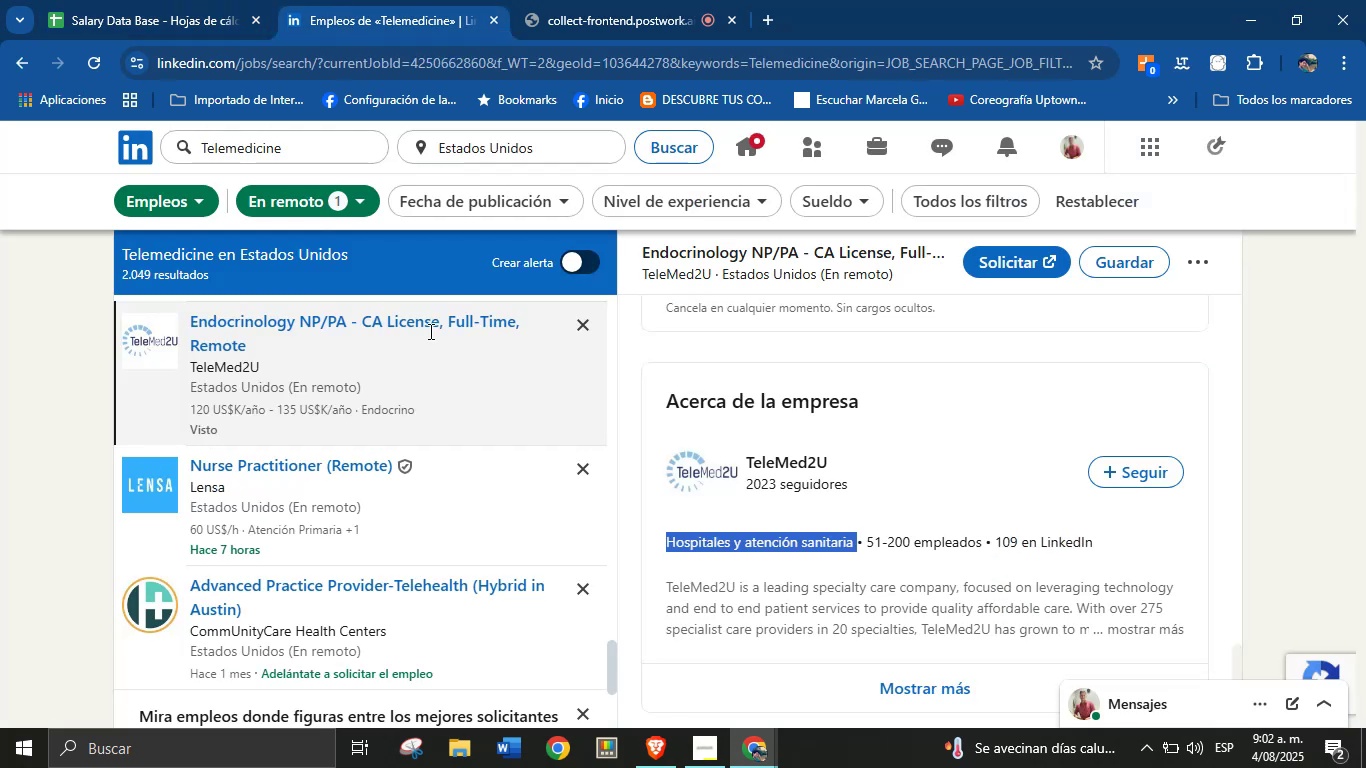 
scroll: coordinate [378, 530], scroll_direction: down, amount: 2.0
 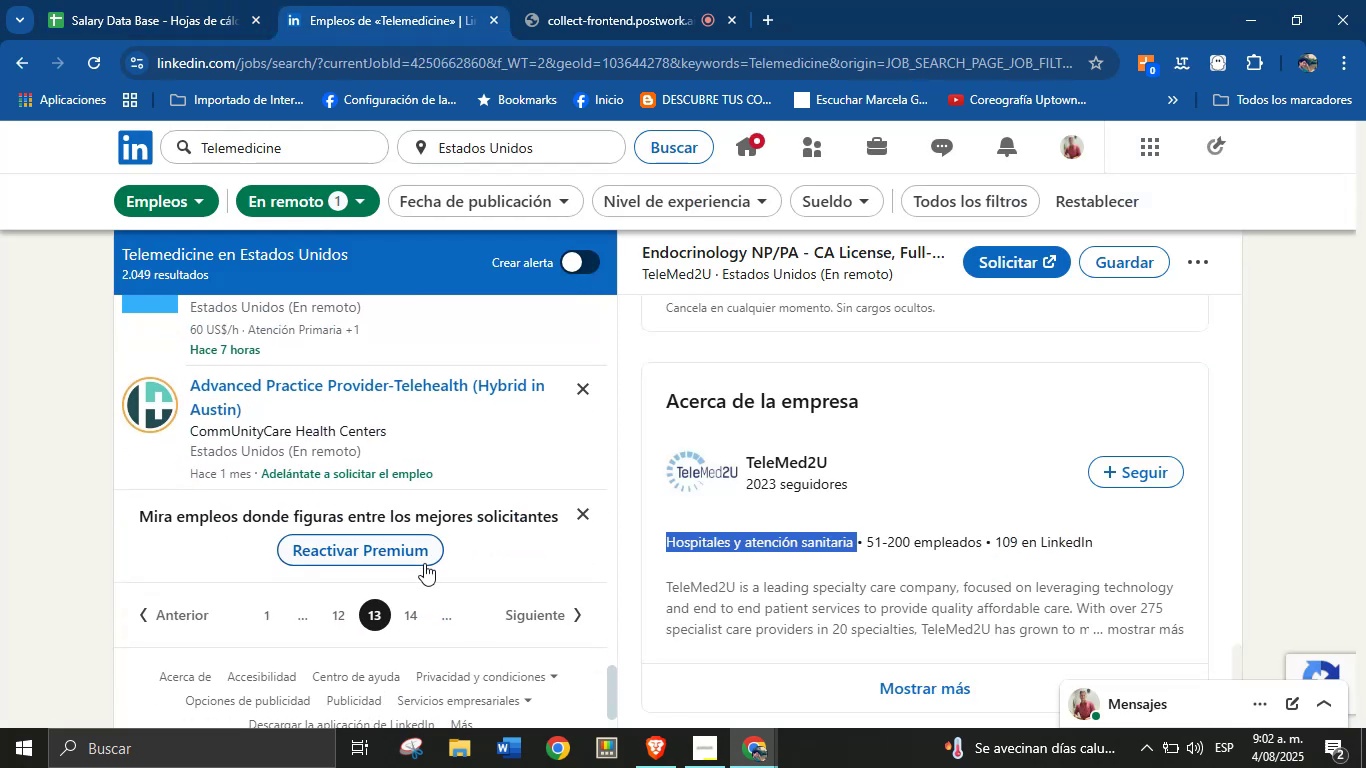 
left_click([407, 617])
 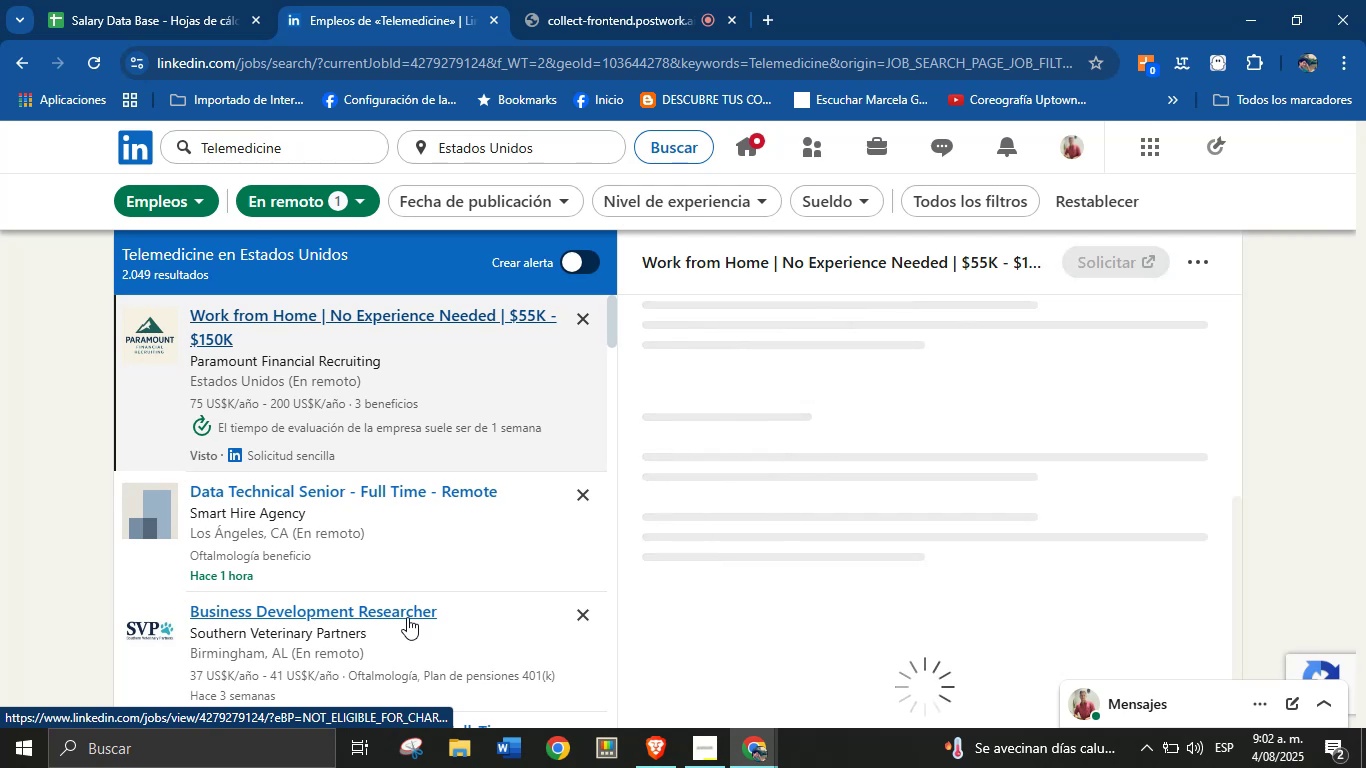 
scroll: coordinate [411, 457], scroll_direction: down, amount: 6.0
 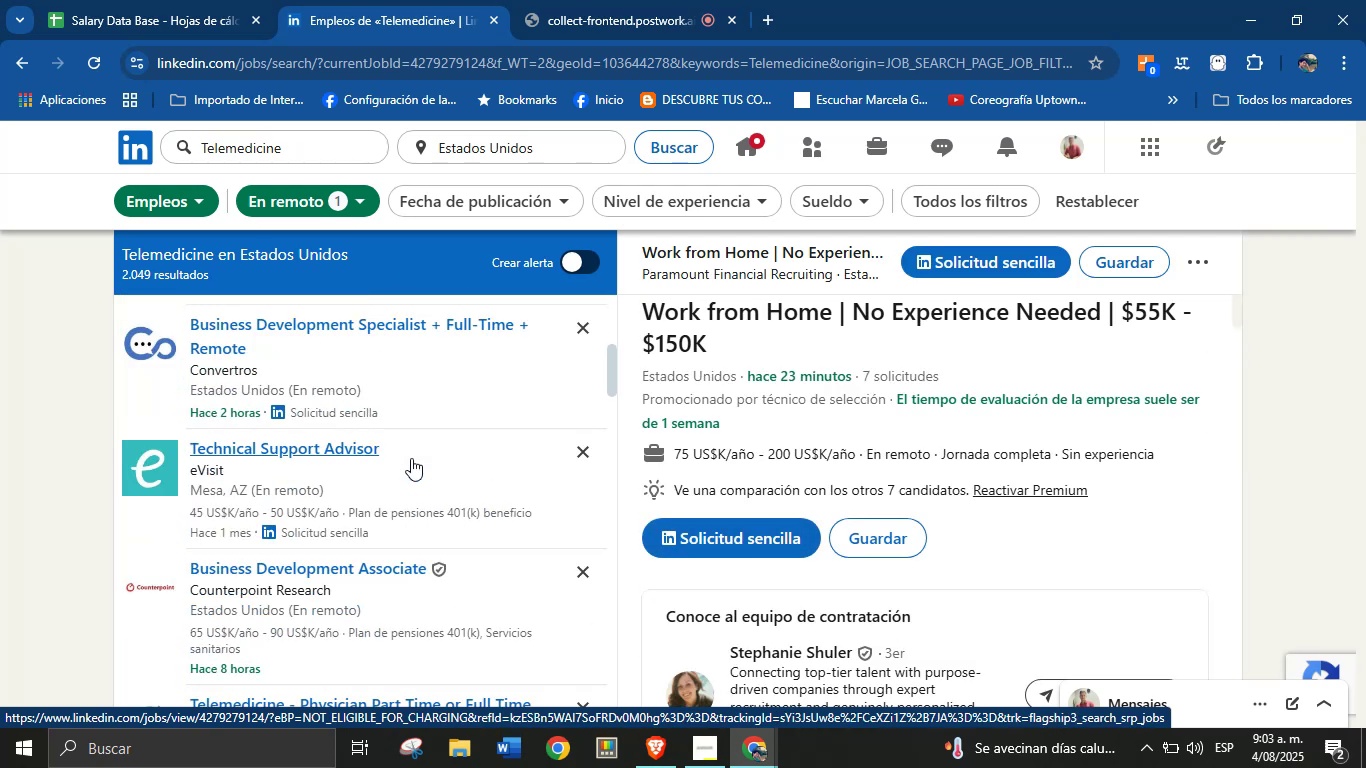 
scroll: coordinate [458, 418], scroll_direction: up, amount: 5.0
 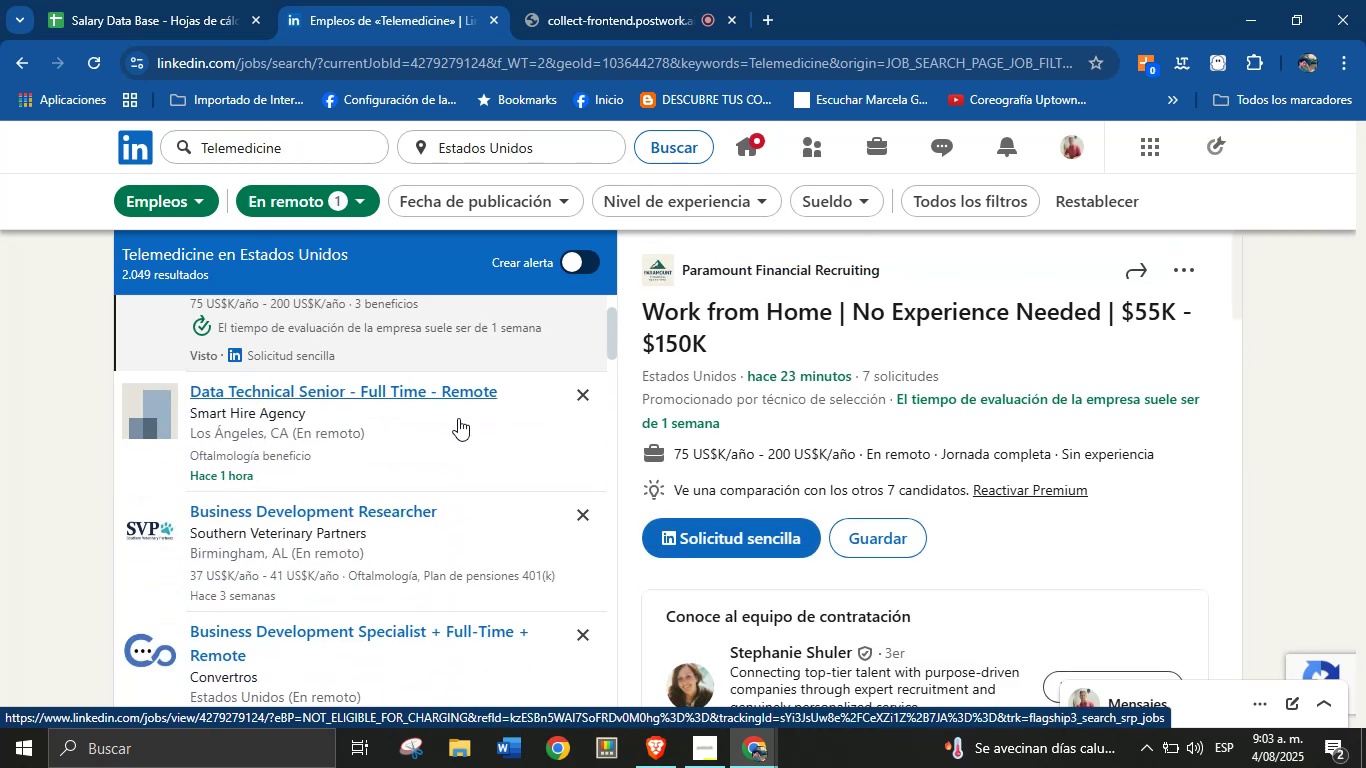 
scroll: coordinate [457, 419], scroll_direction: down, amount: 1.0
 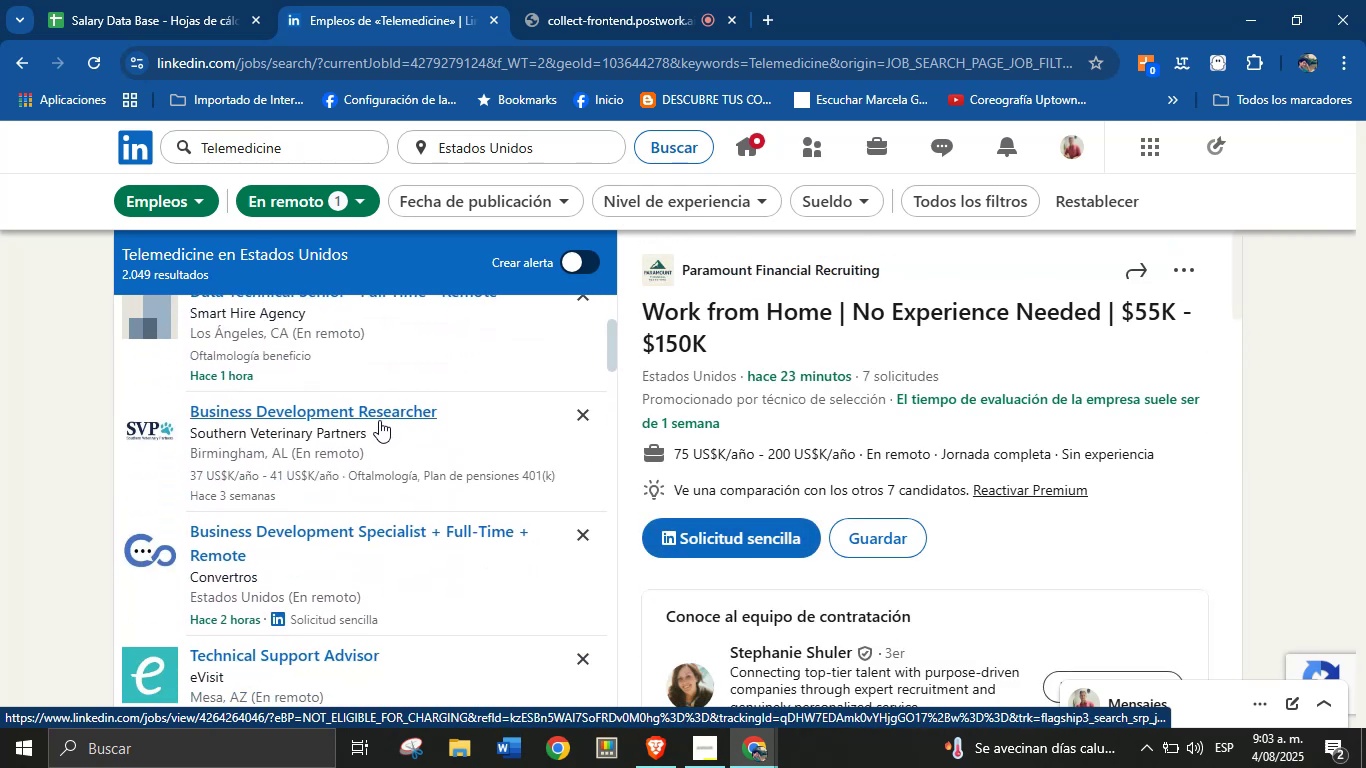 
left_click([373, 418])
 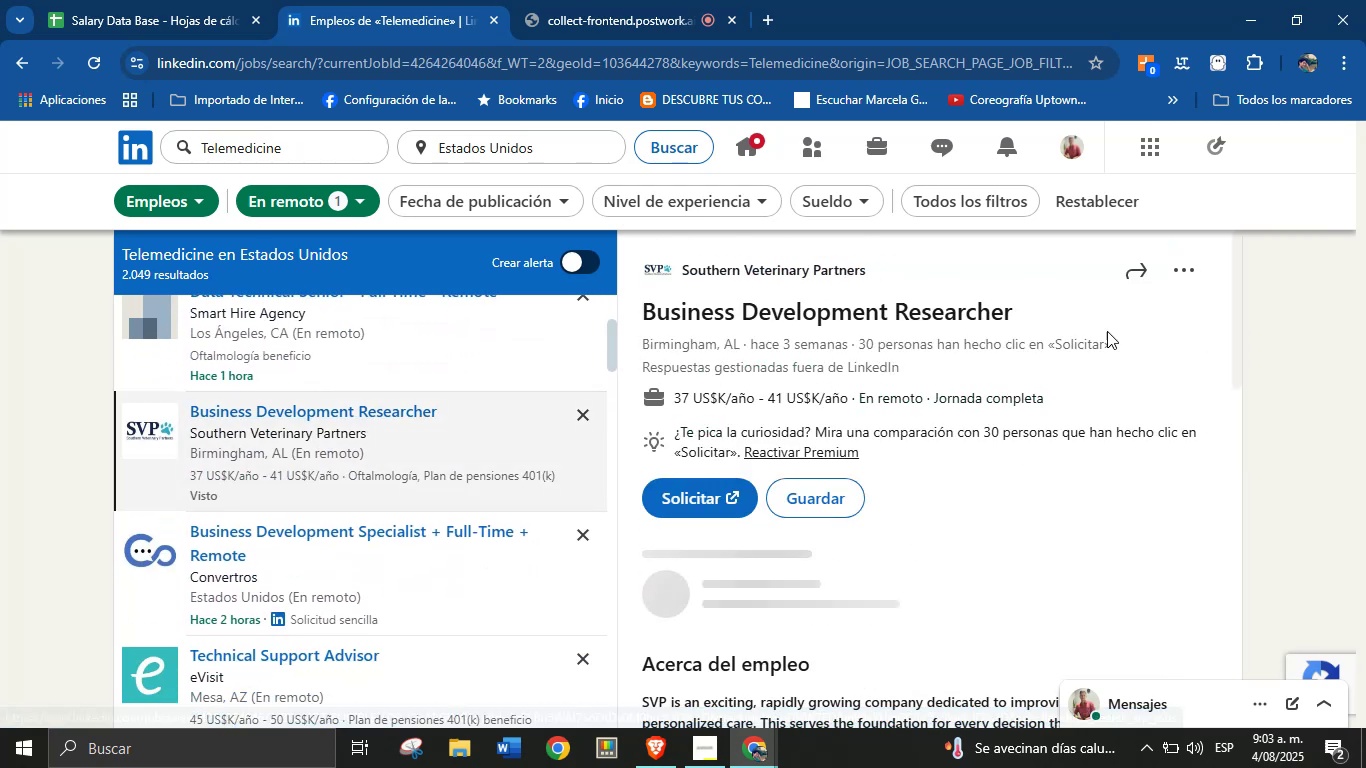 
left_click_drag(start_coordinate=[1028, 317], to_coordinate=[648, 315])
 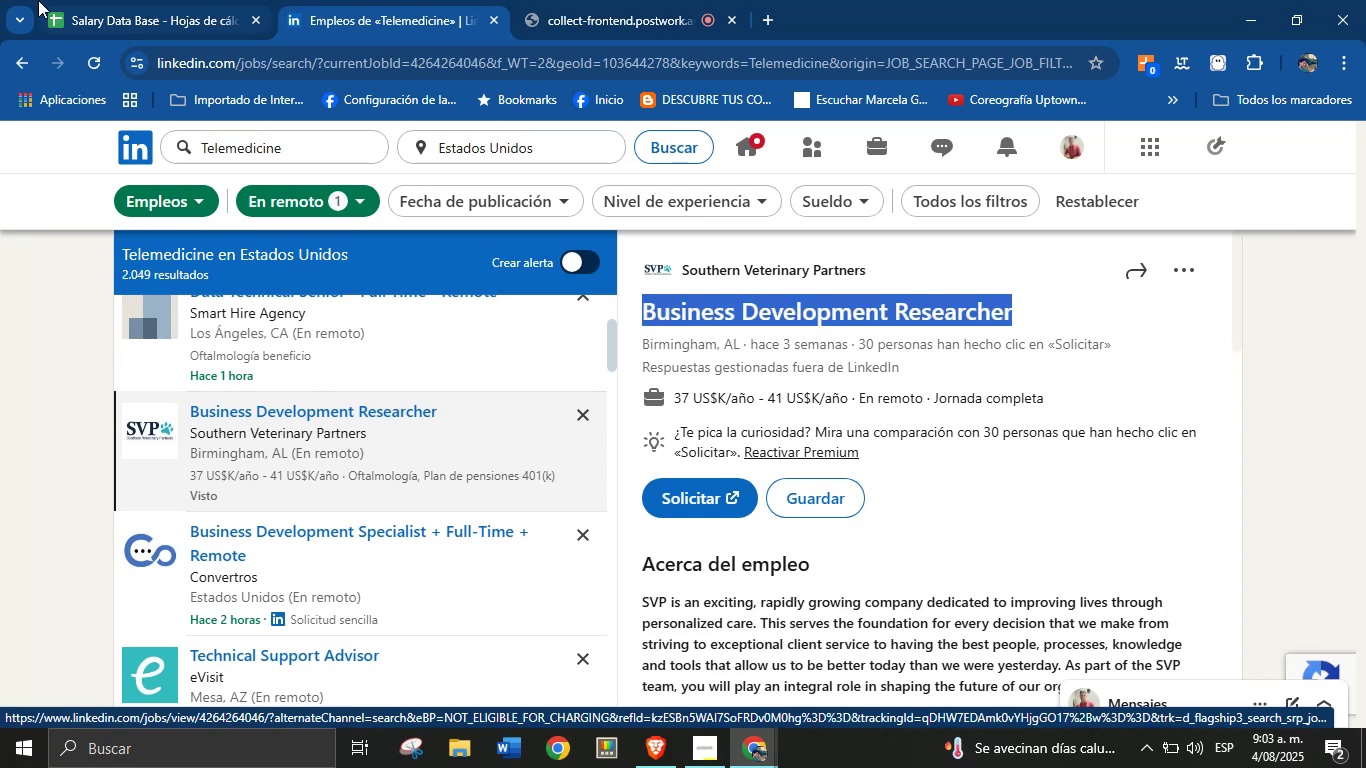 
key(Control+C)
 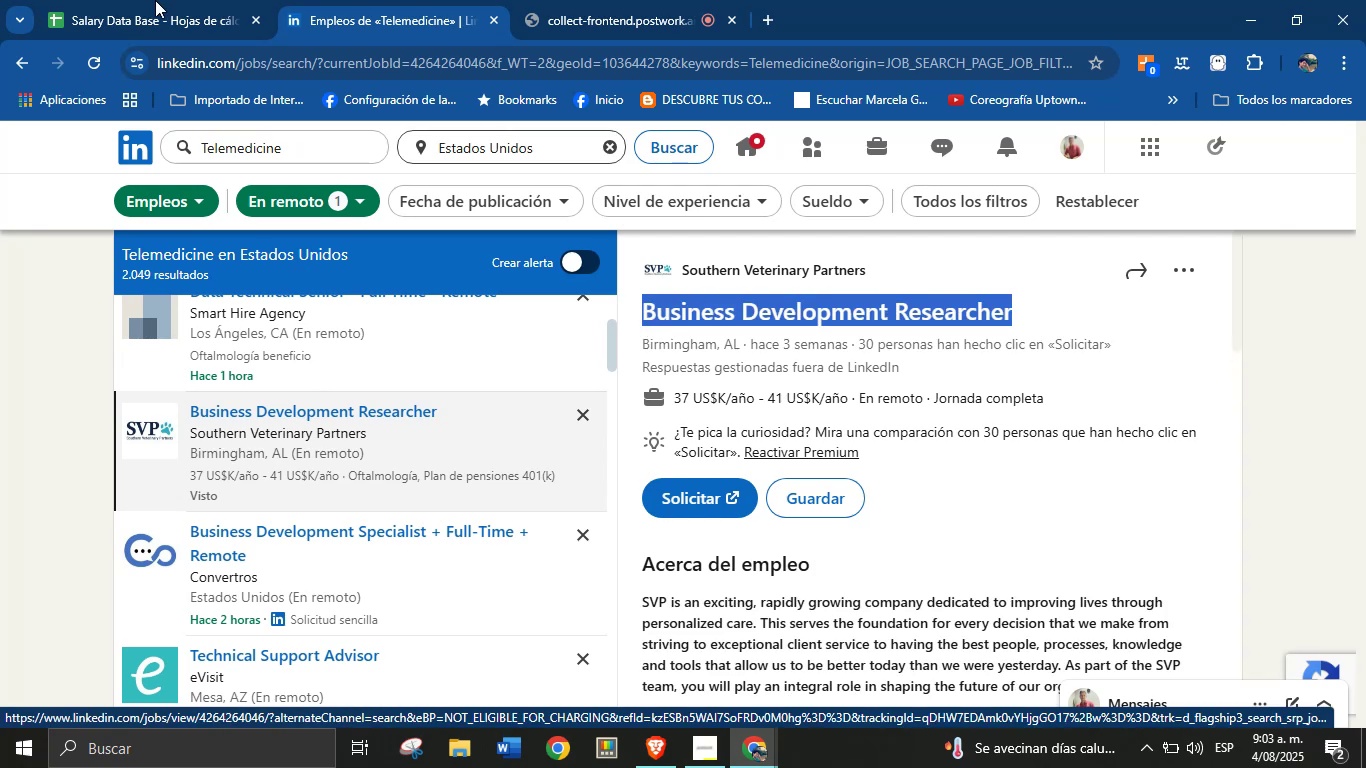 
left_click([30, 0])
 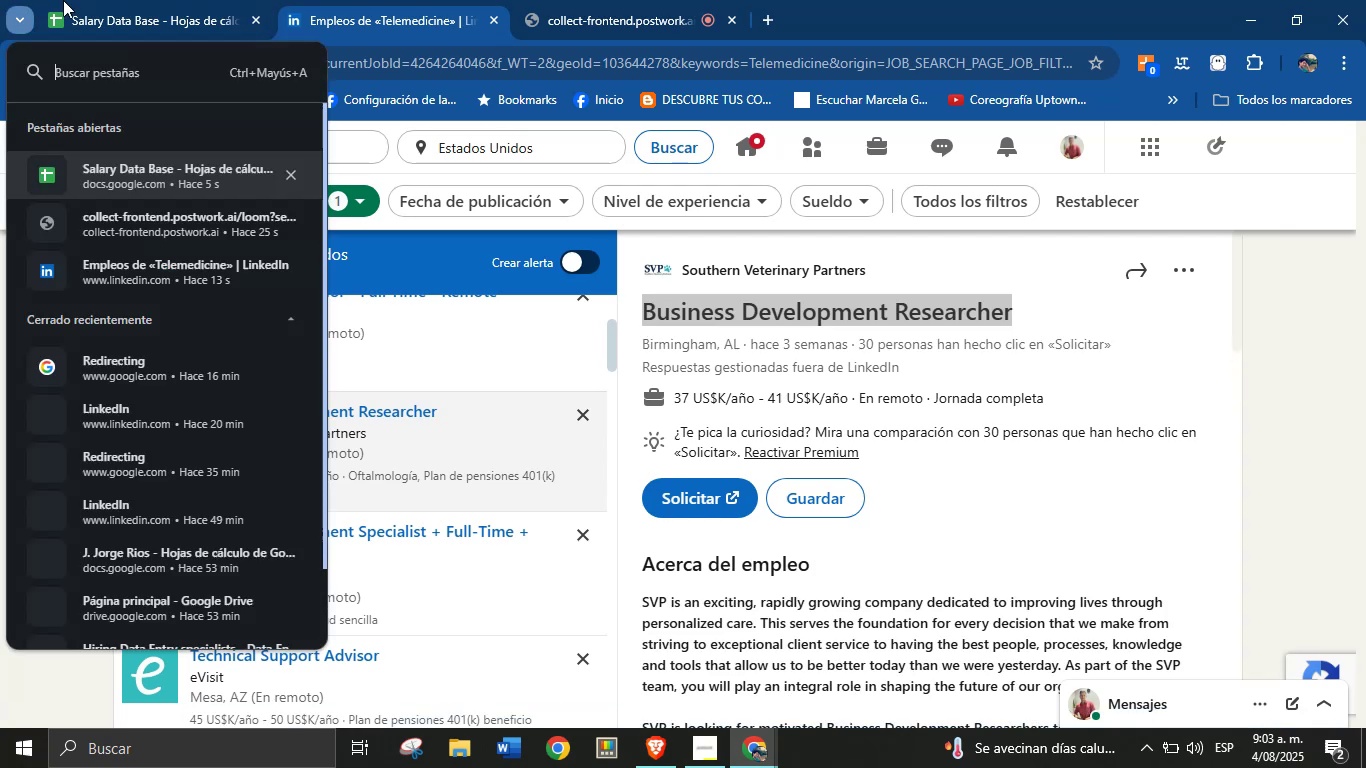 
left_click([132, 0])
 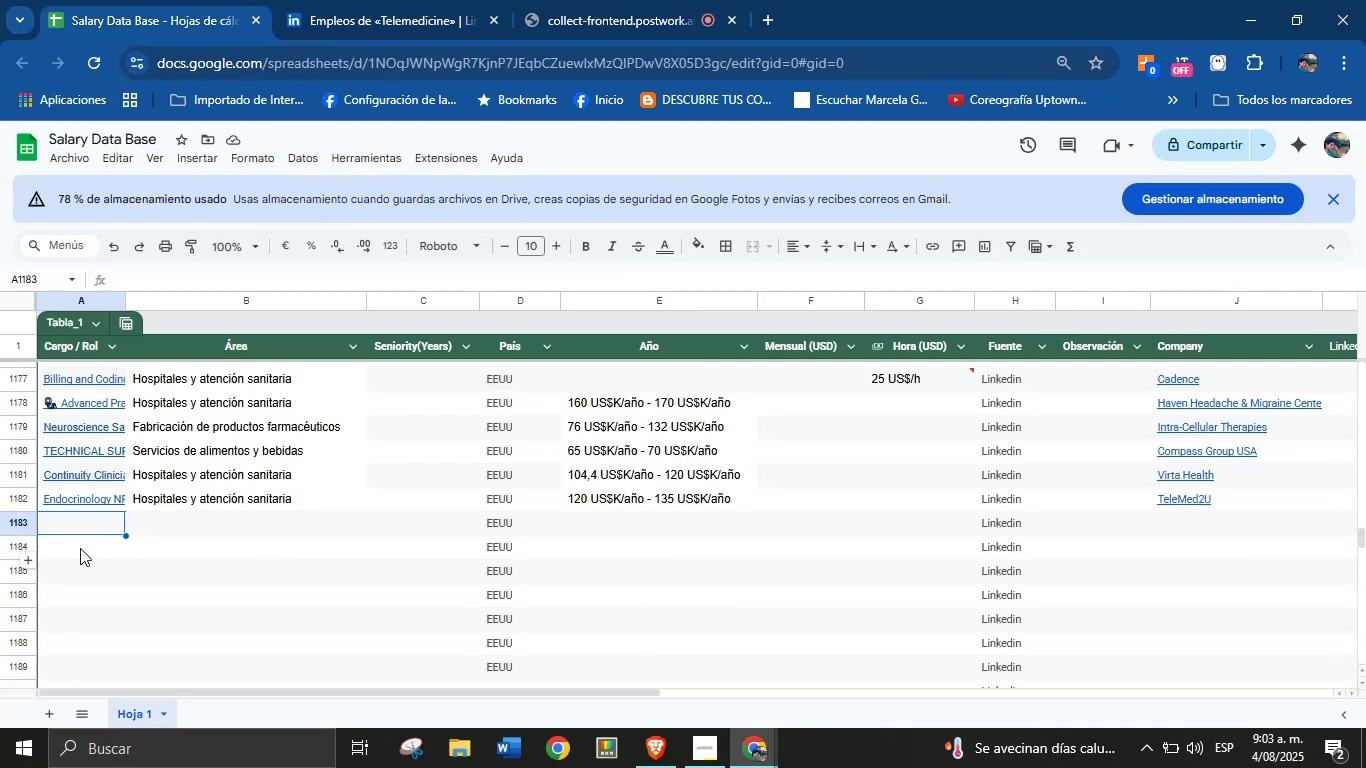 
key(Control+V)
 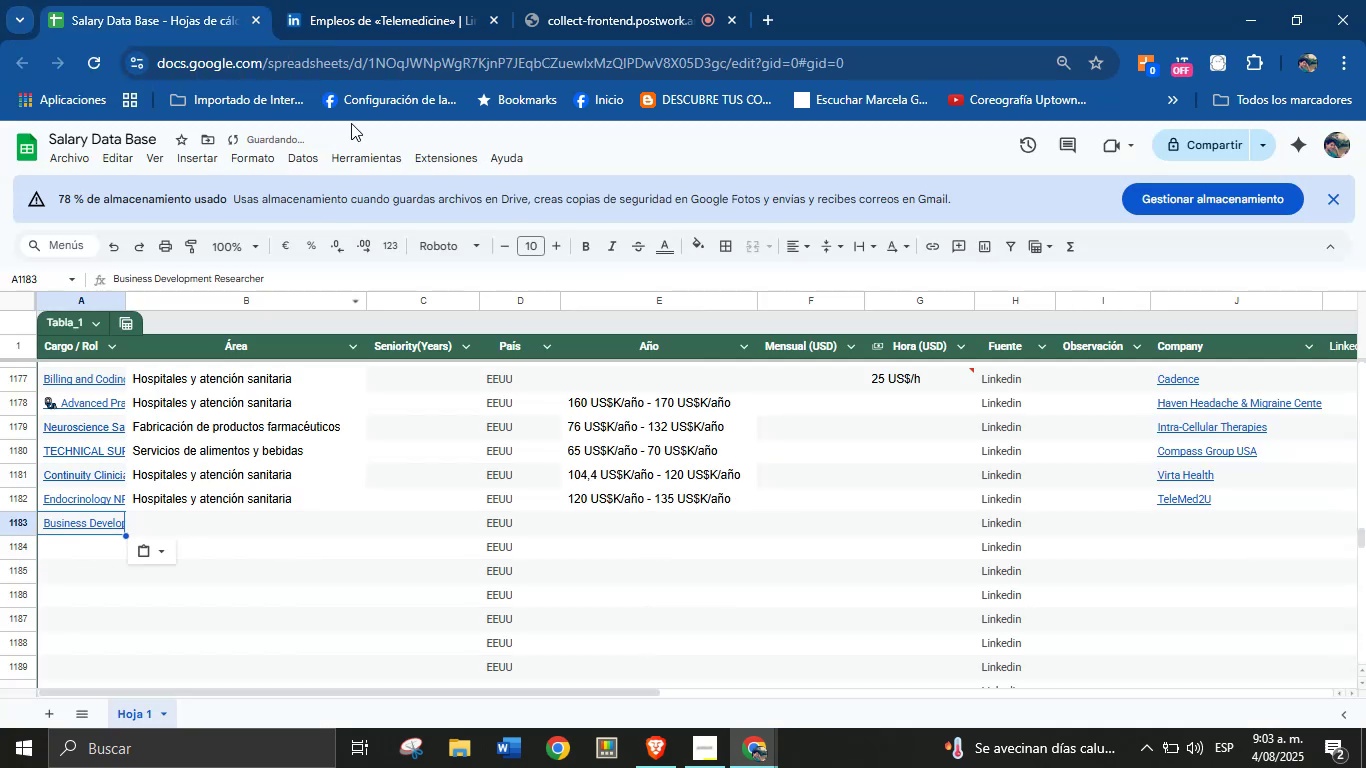 
left_click([396, 0])
 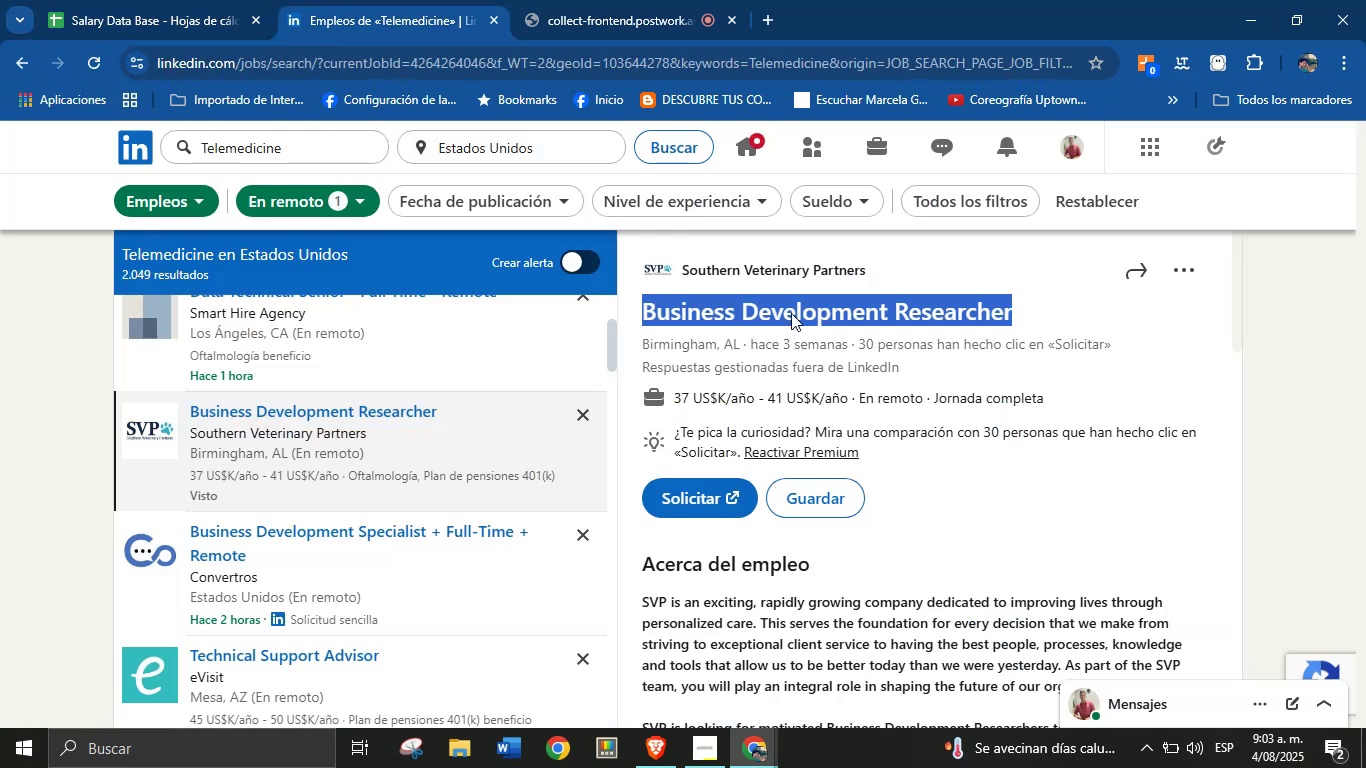 
left_click_drag(start_coordinate=[886, 263], to_coordinate=[683, 275])
 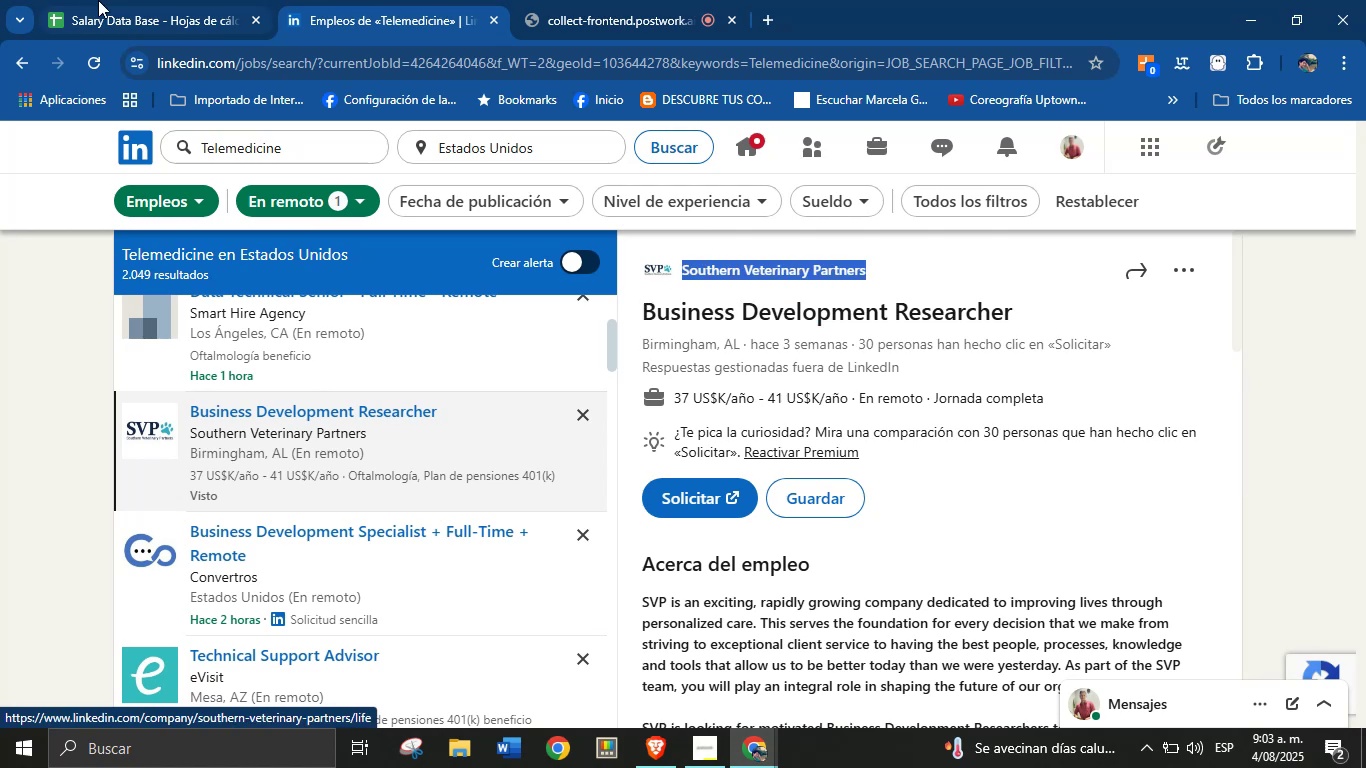 
key(Control+C)
 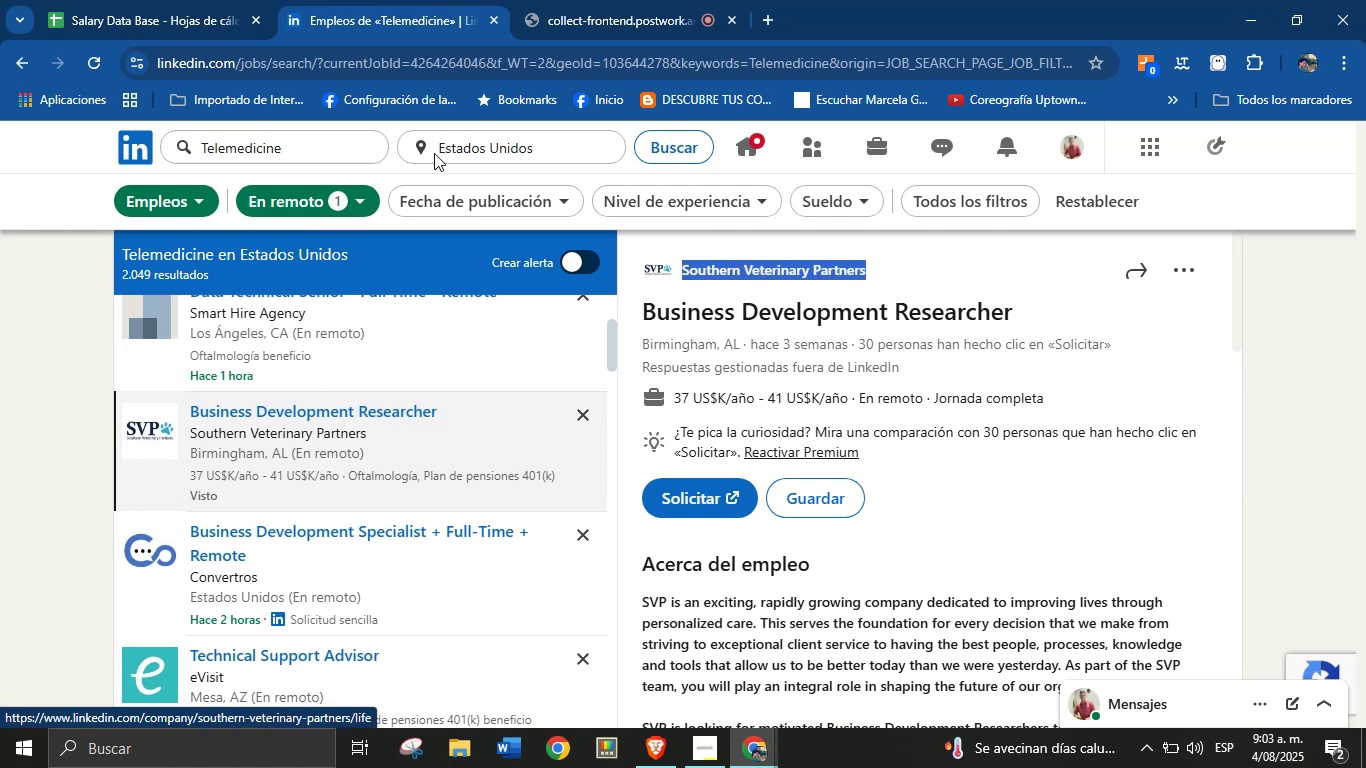 
left_click([98, 0])
 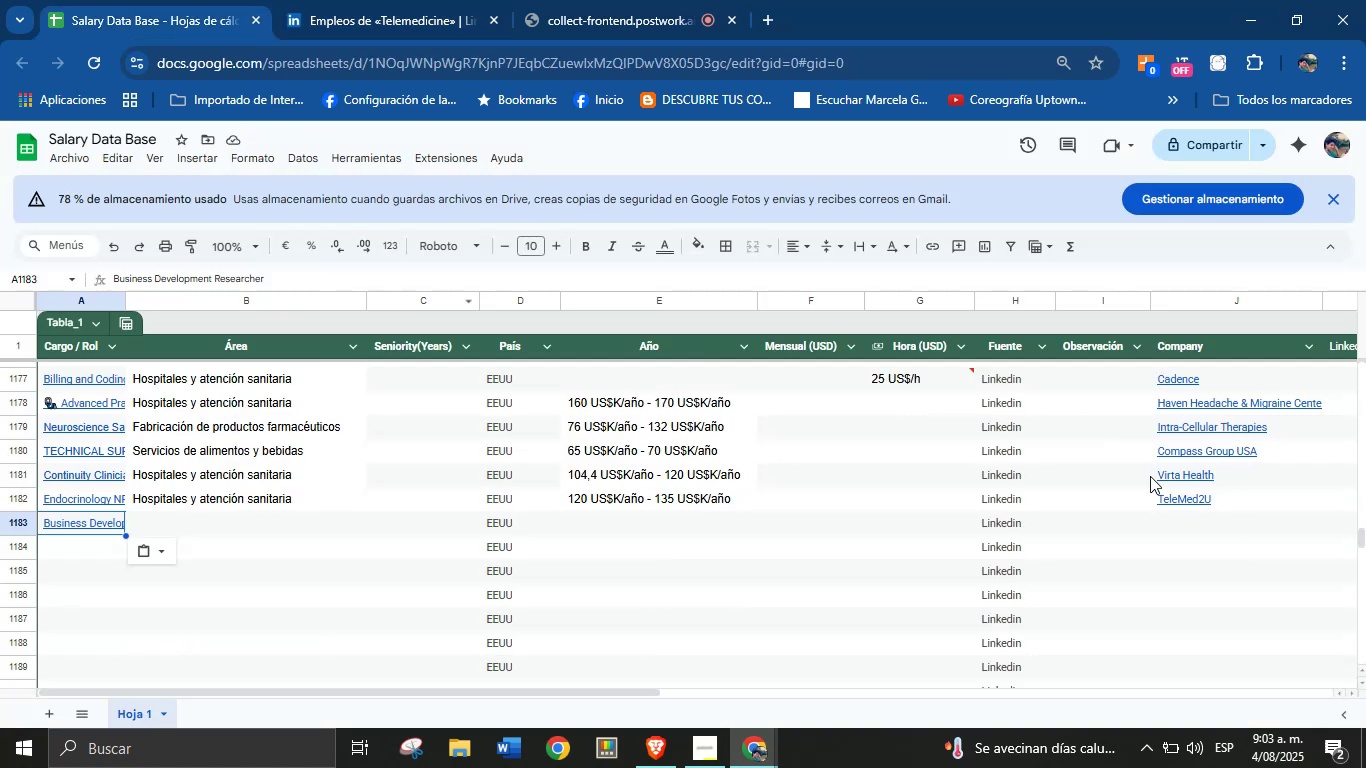 
left_click([1174, 526])
 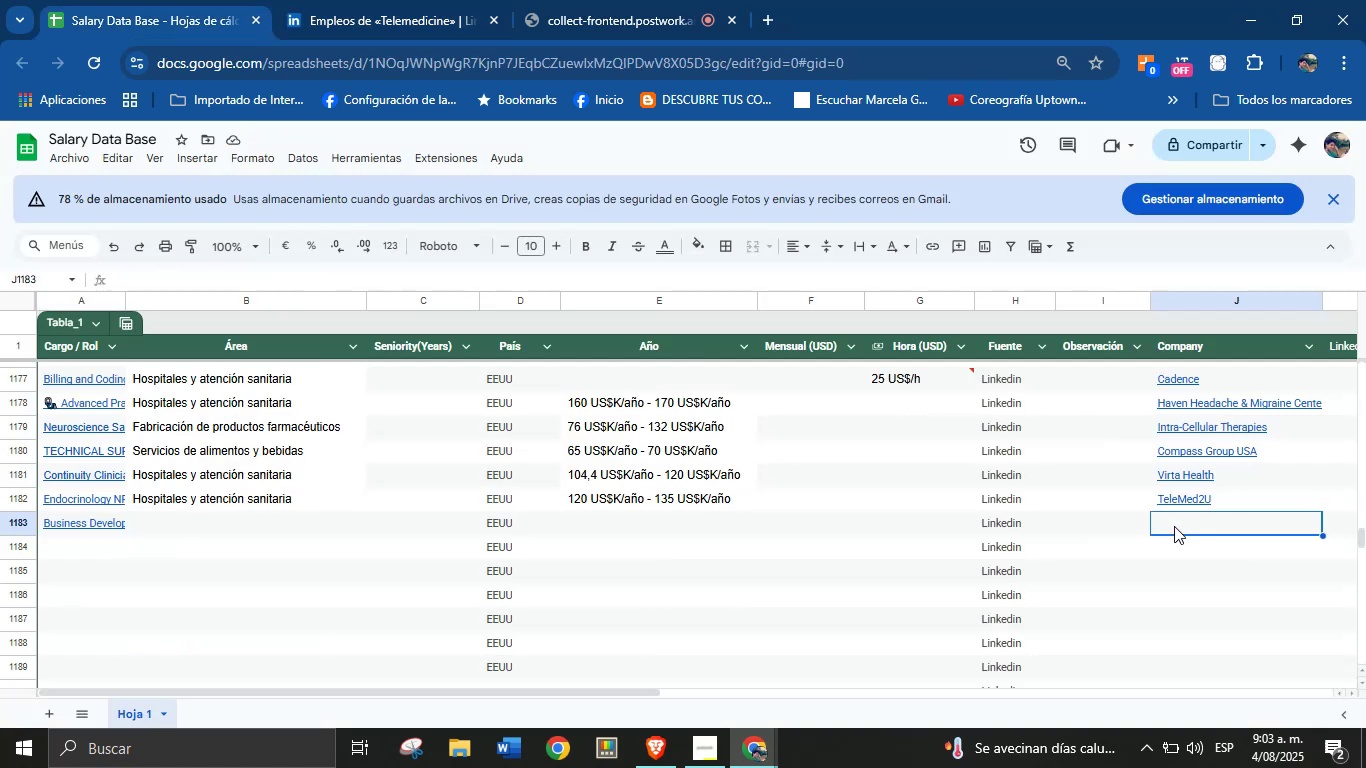 
key(Control+V)
 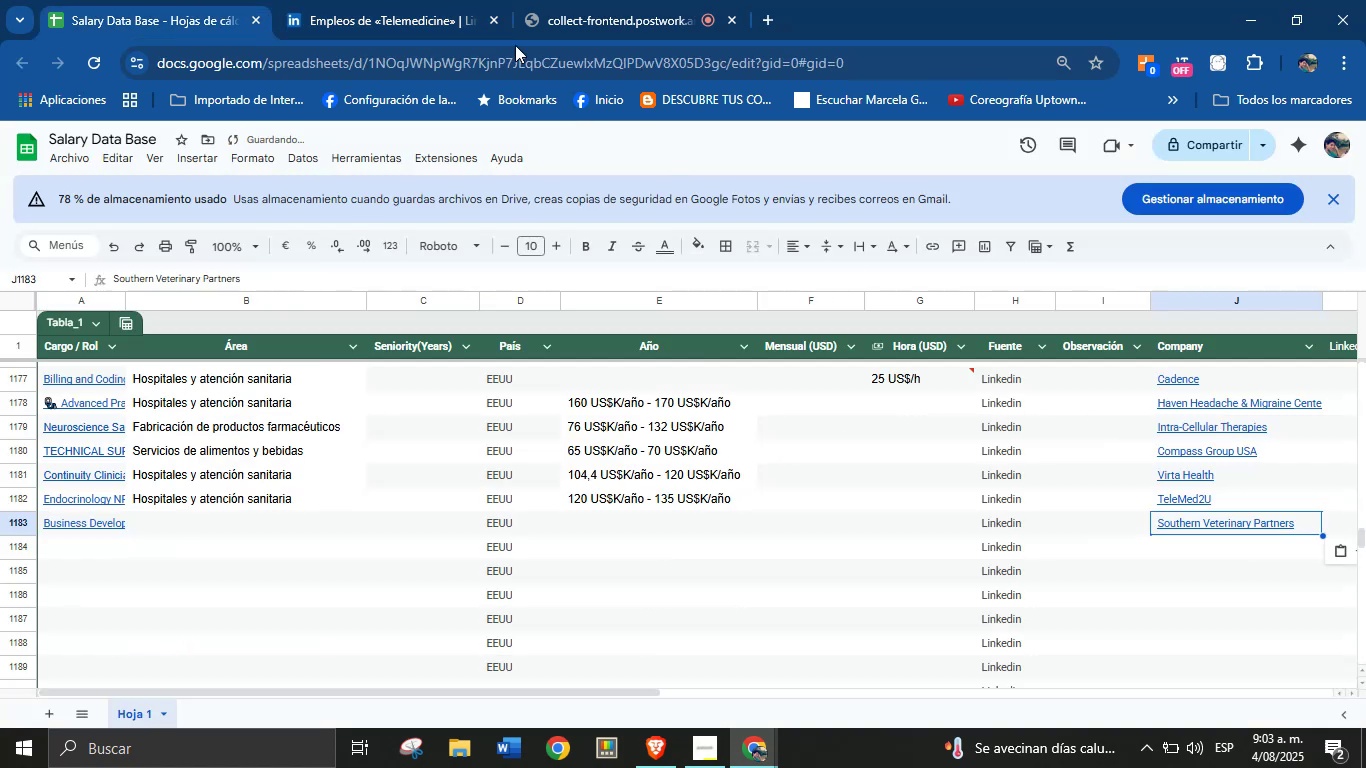 
left_click([419, 0])
 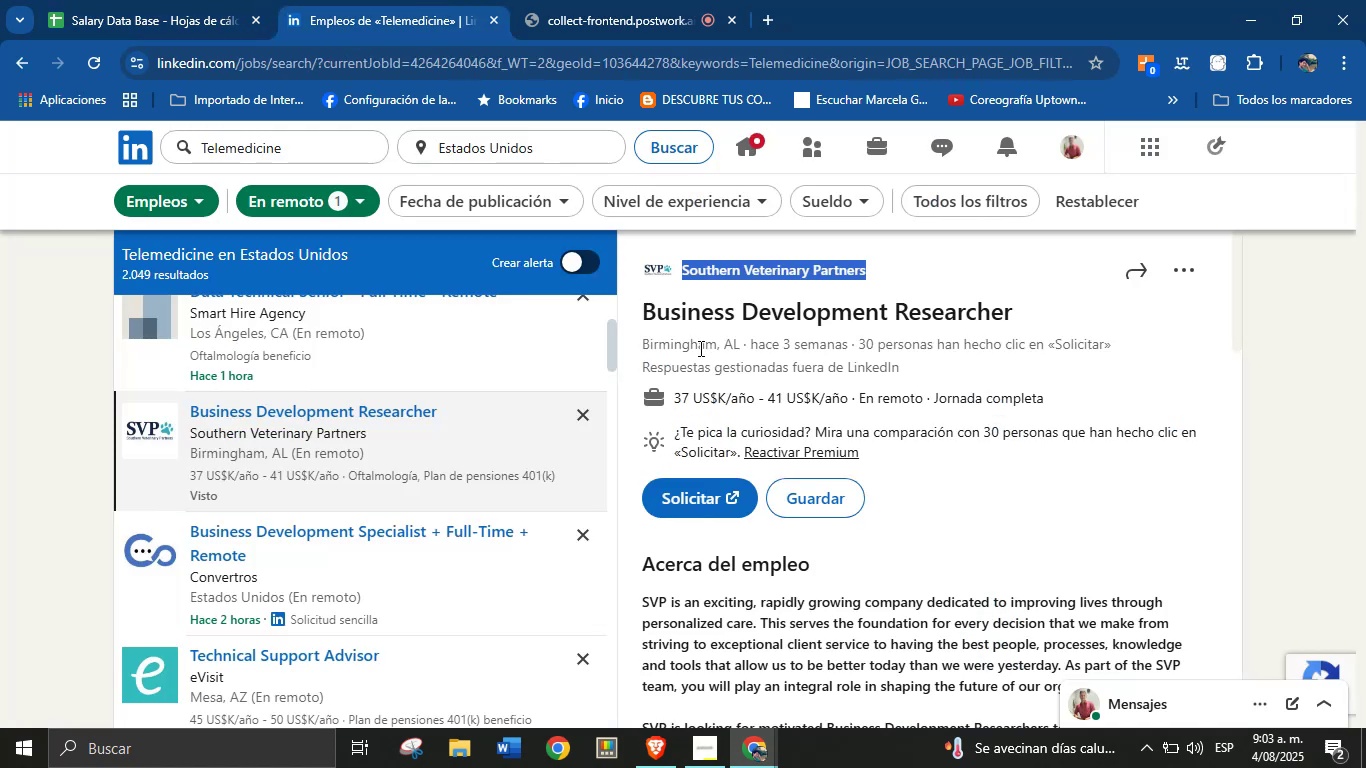 
left_click_drag(start_coordinate=[669, 406], to_coordinate=[849, 403])
 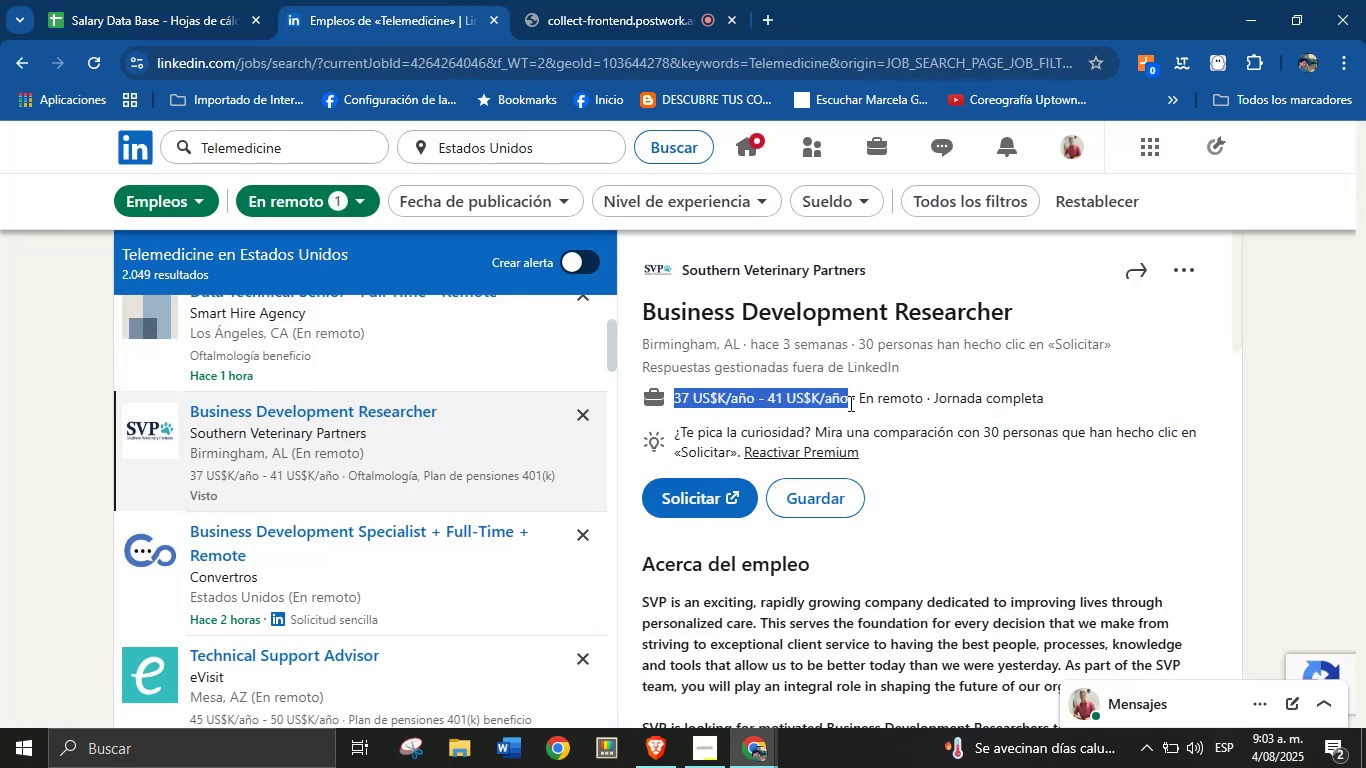 
key(Control+C)
 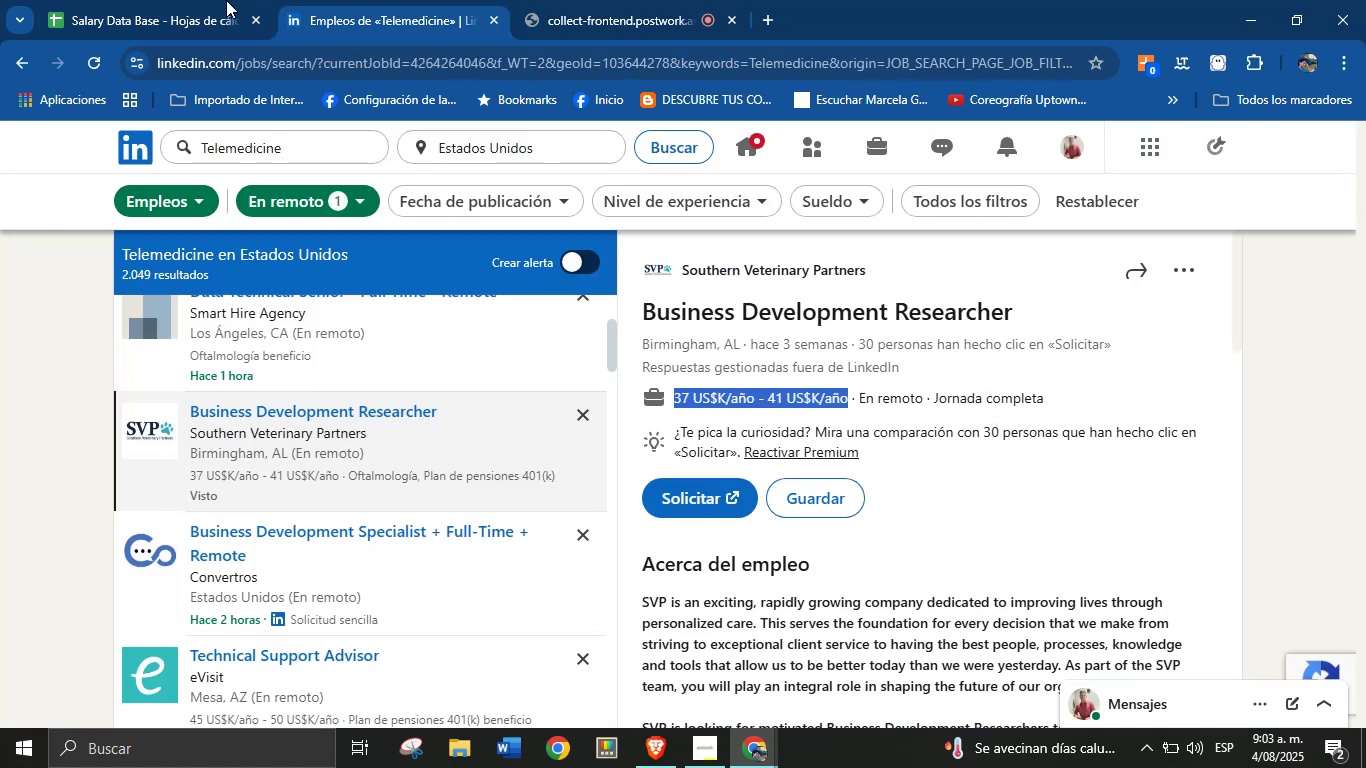 
left_click([211, 0])
 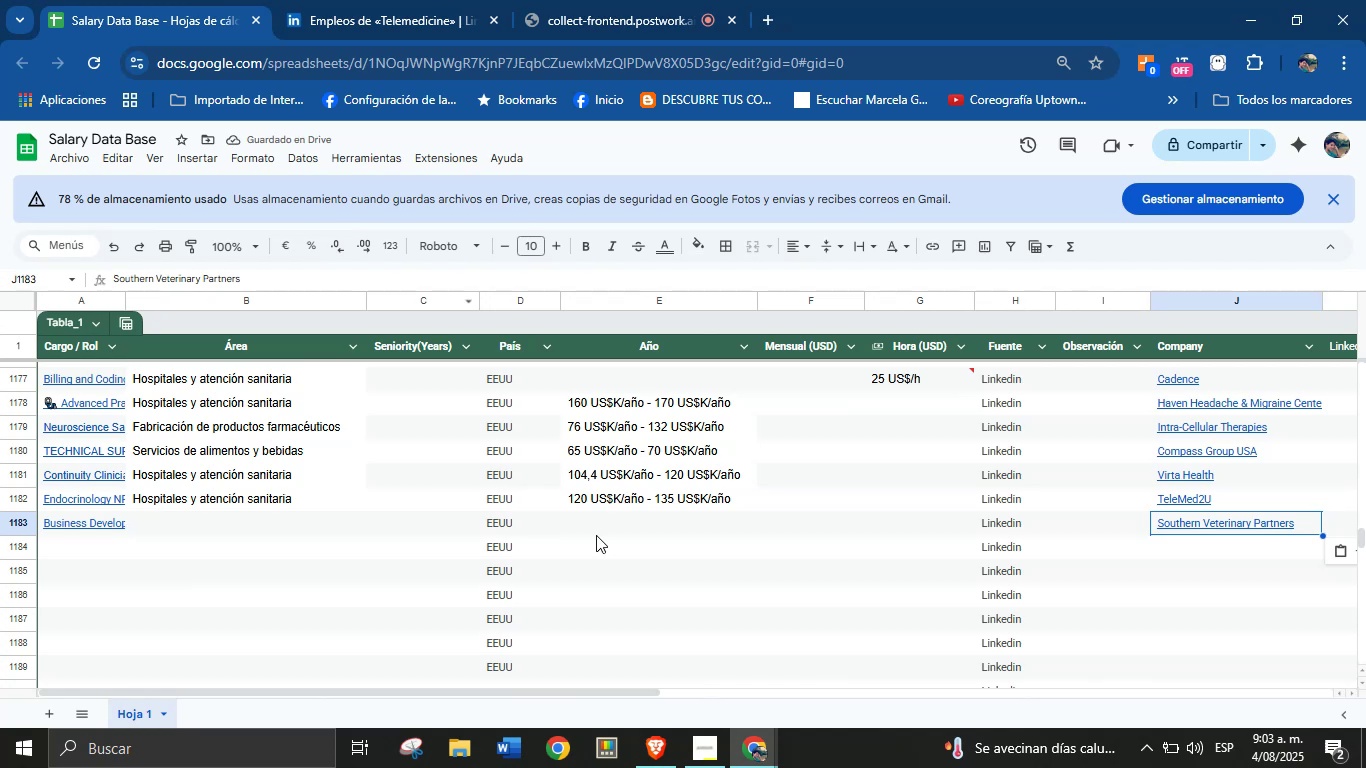 
left_click([688, 545])
 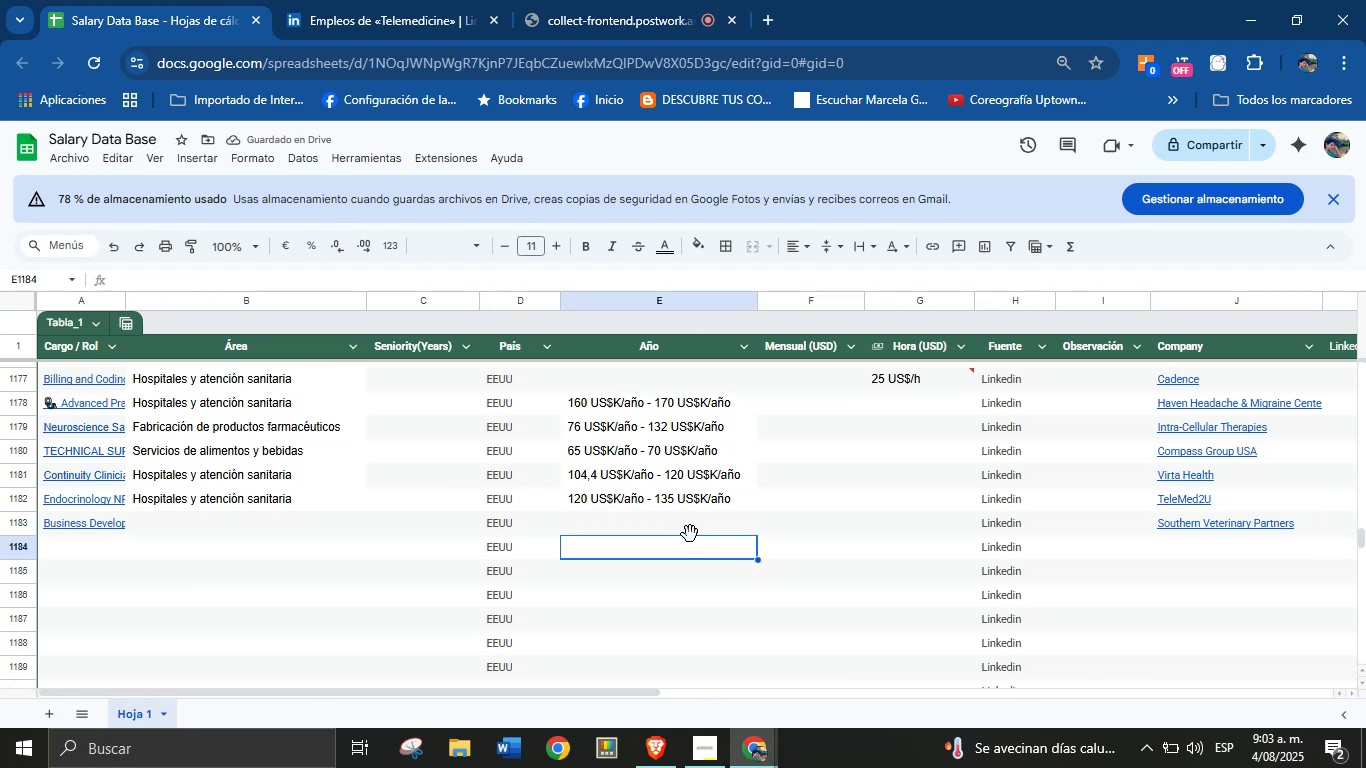 
left_click([690, 533])
 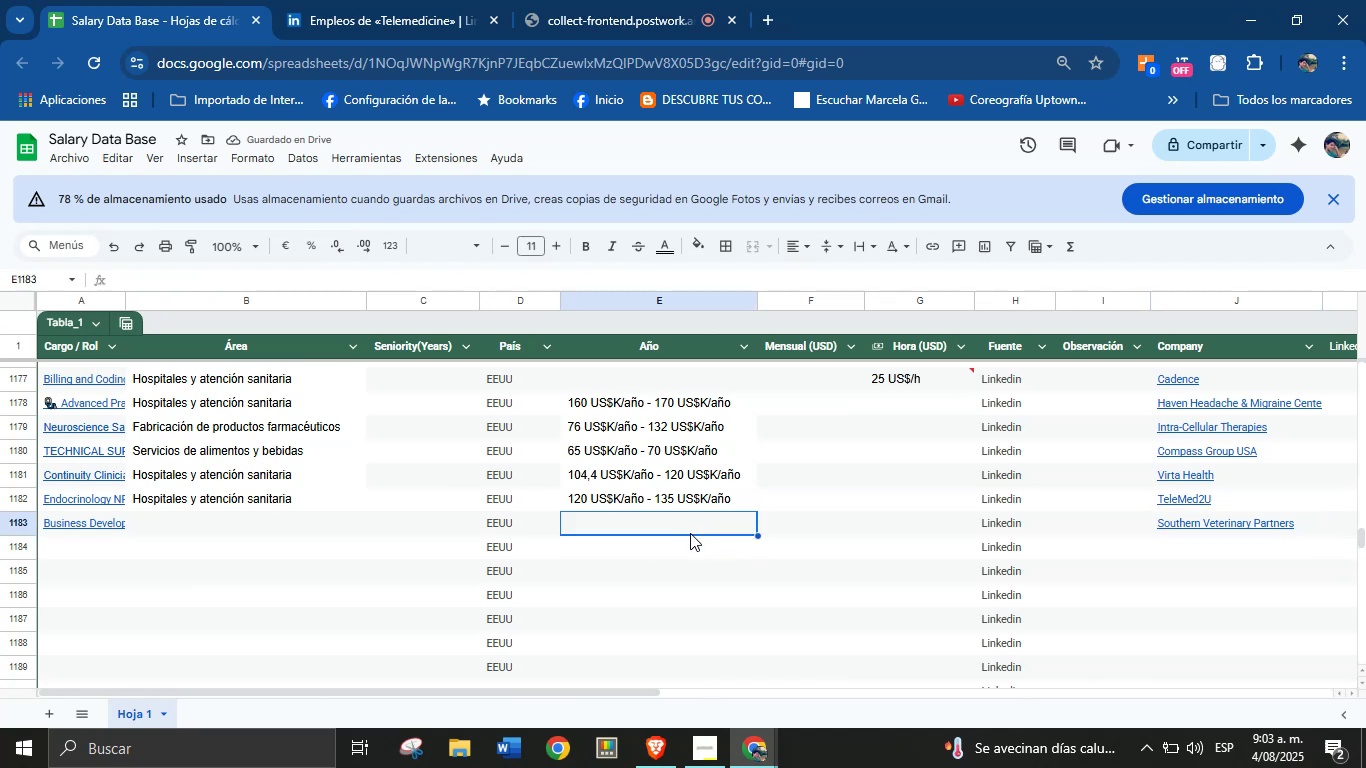 
key(Control+V)
 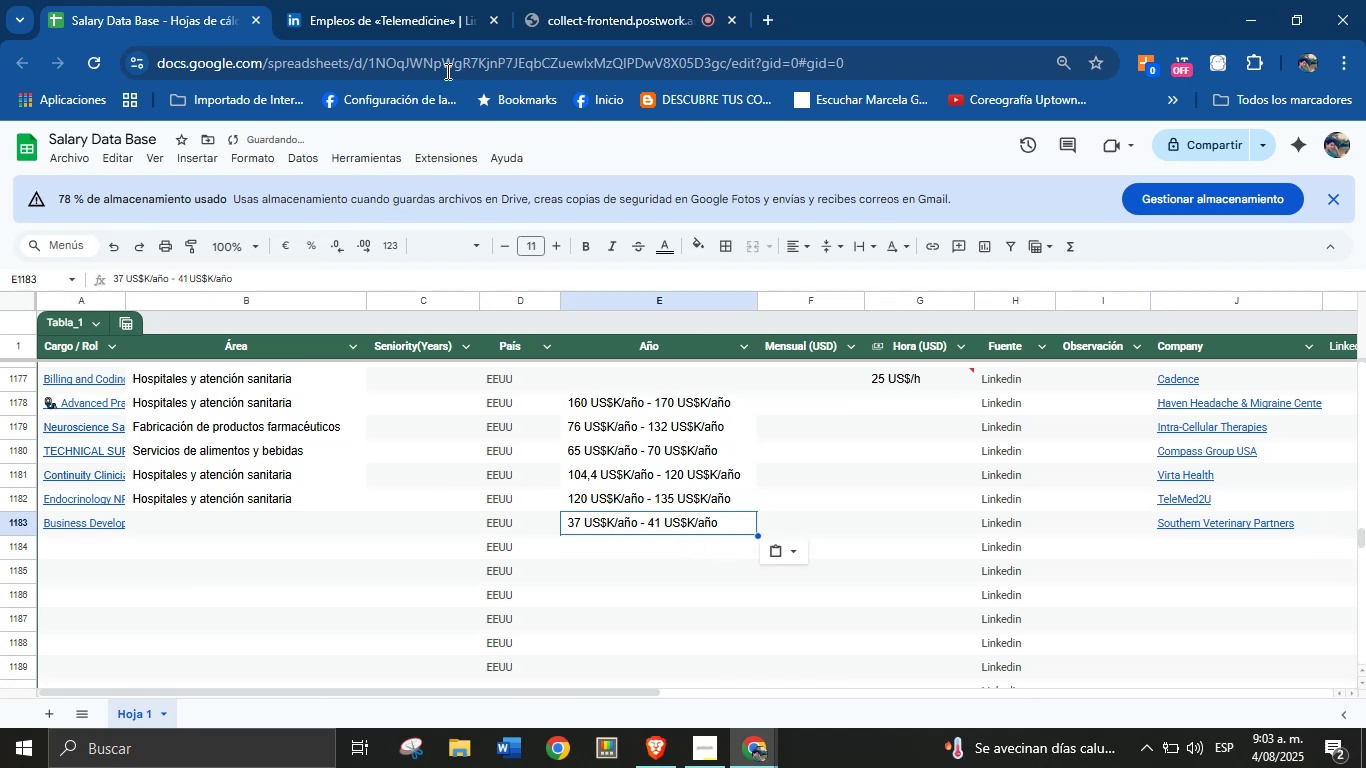 
scroll: coordinate [869, 541], scroll_direction: down, amount: 20.0
 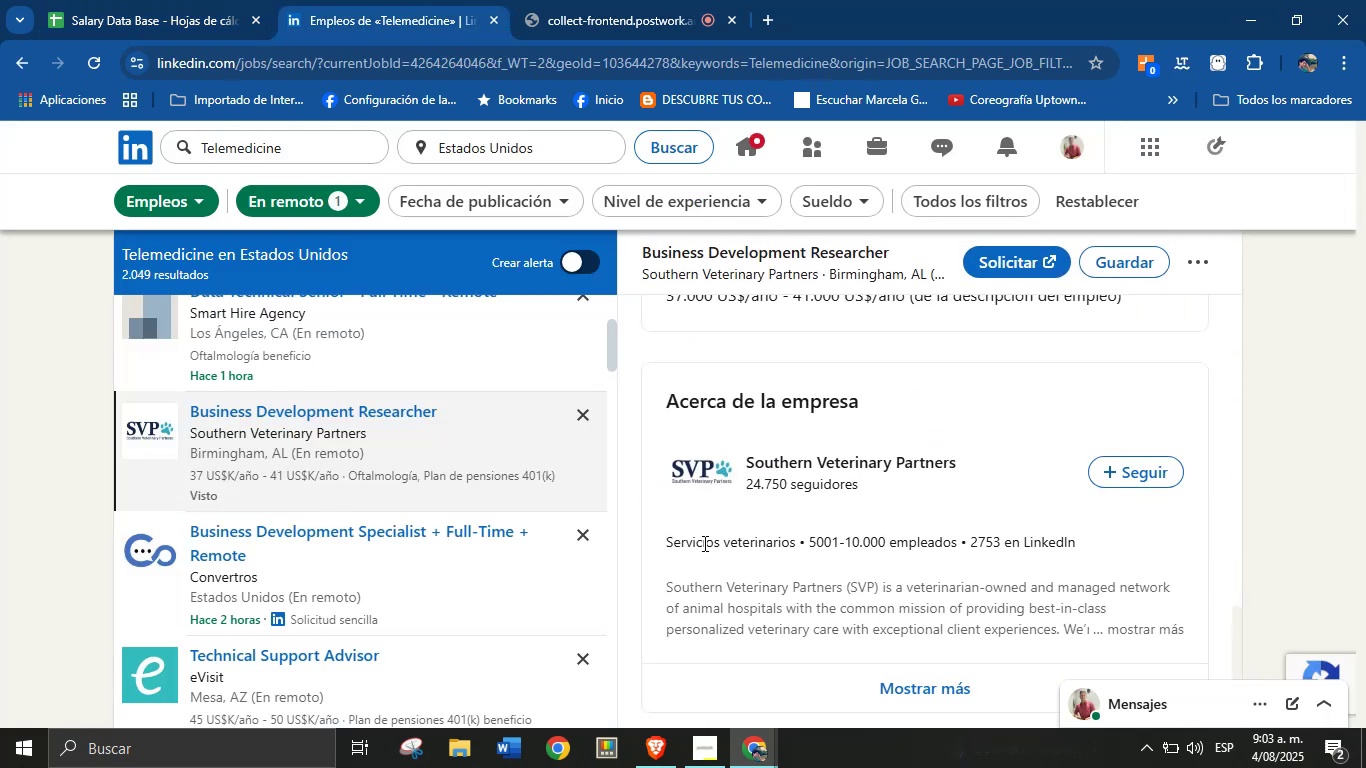 
left_click_drag(start_coordinate=[645, 544], to_coordinate=[803, 546])
 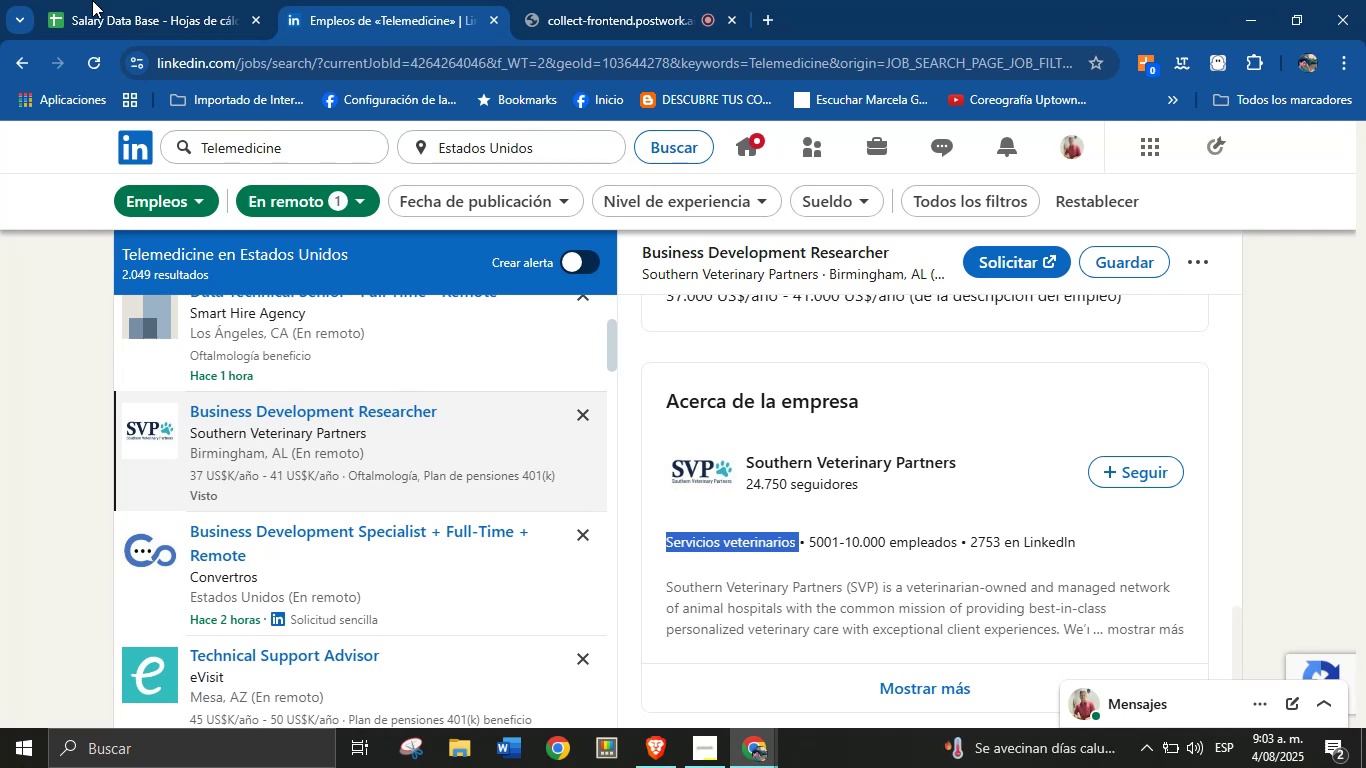 
hold_key(key=ControlLeft, duration=0.64)
 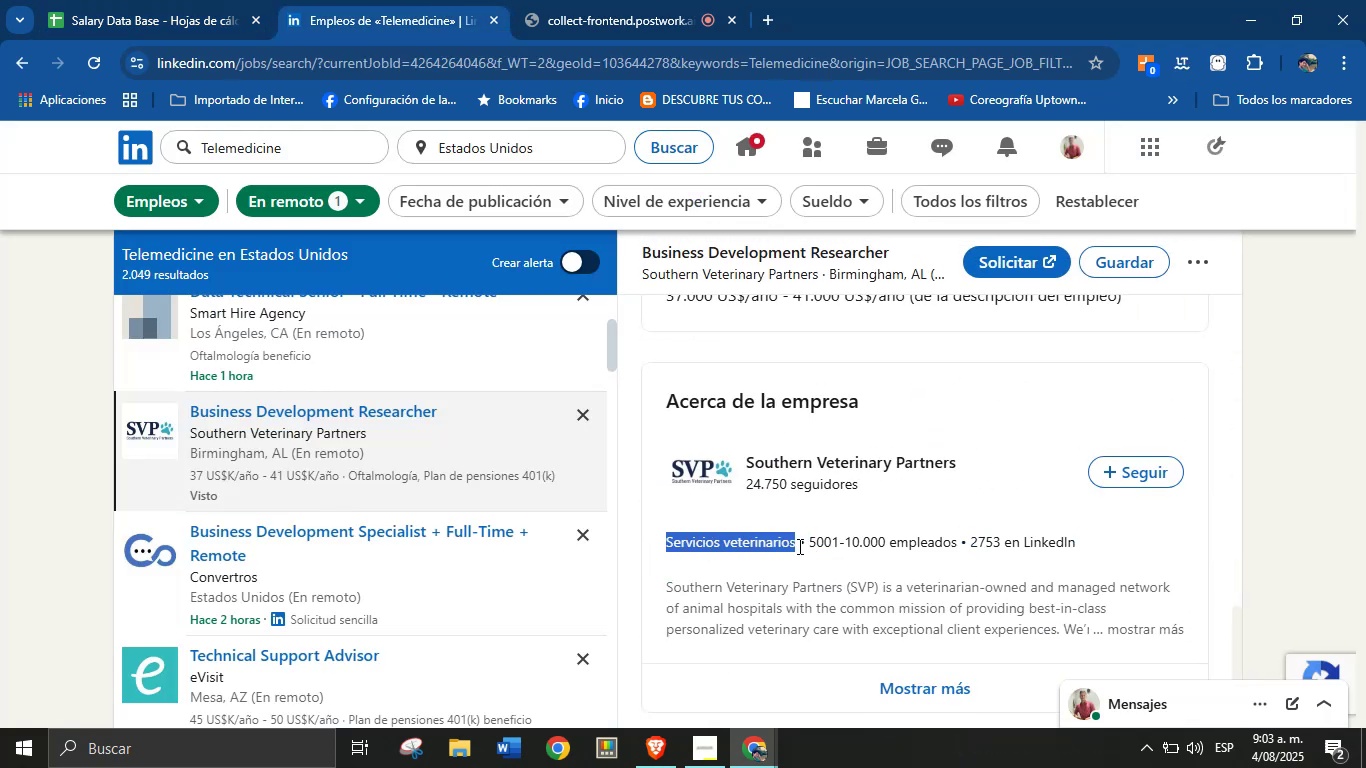 
key(Control+C)
 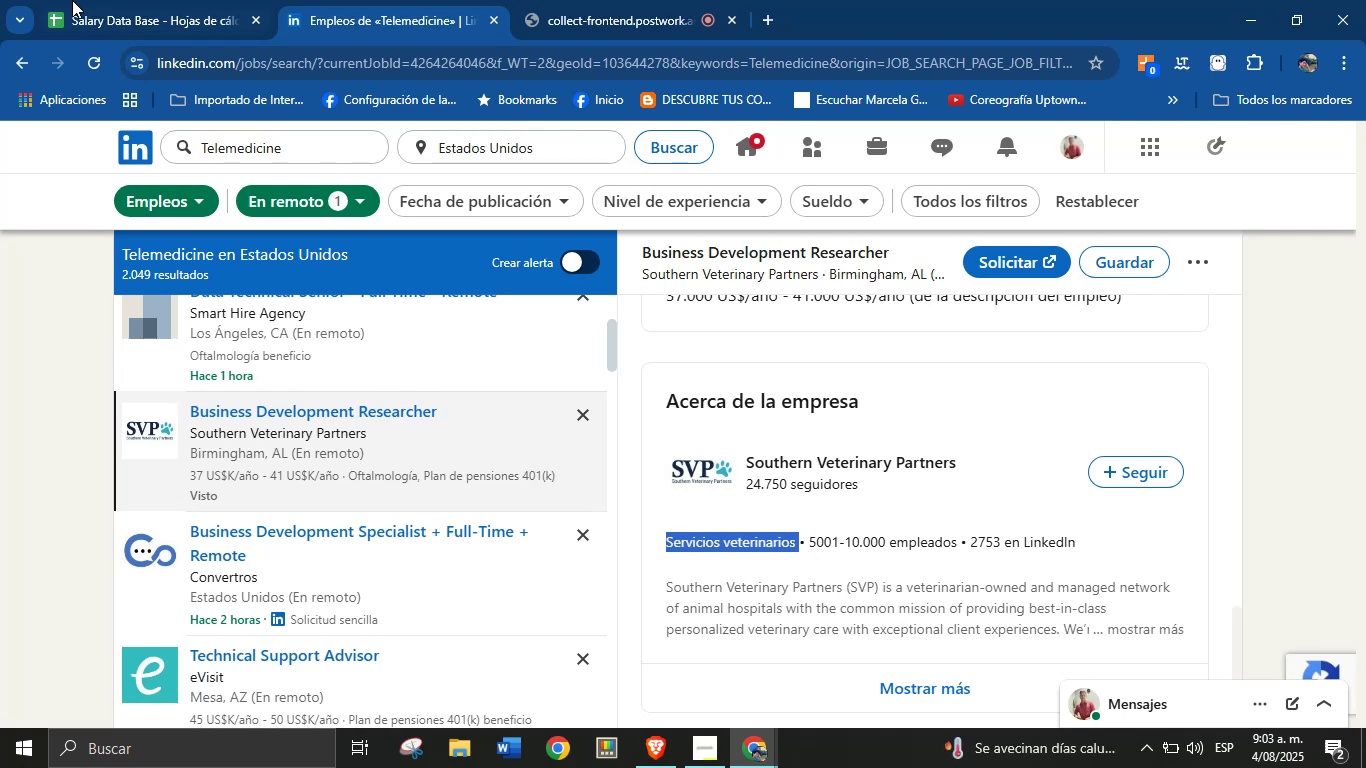 
left_click([166, 0])
 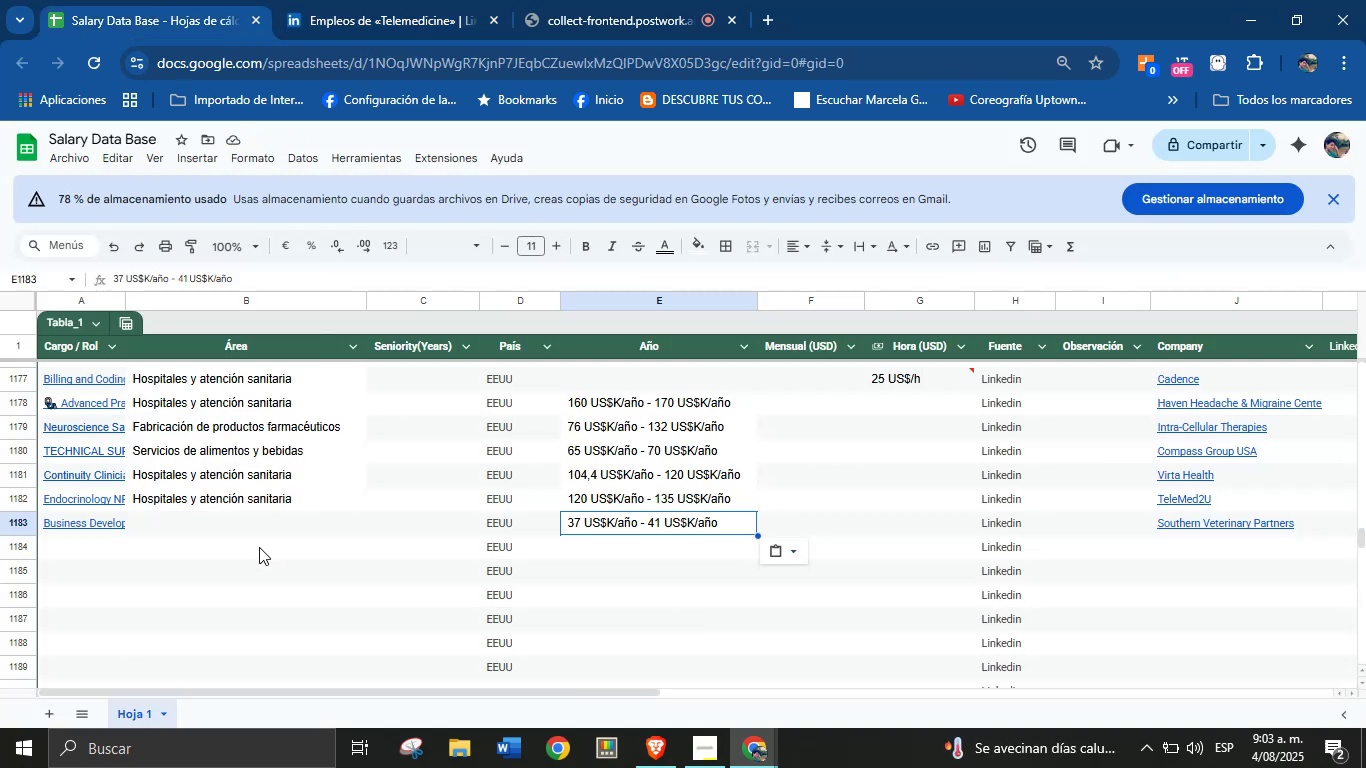 
left_click([236, 522])
 